 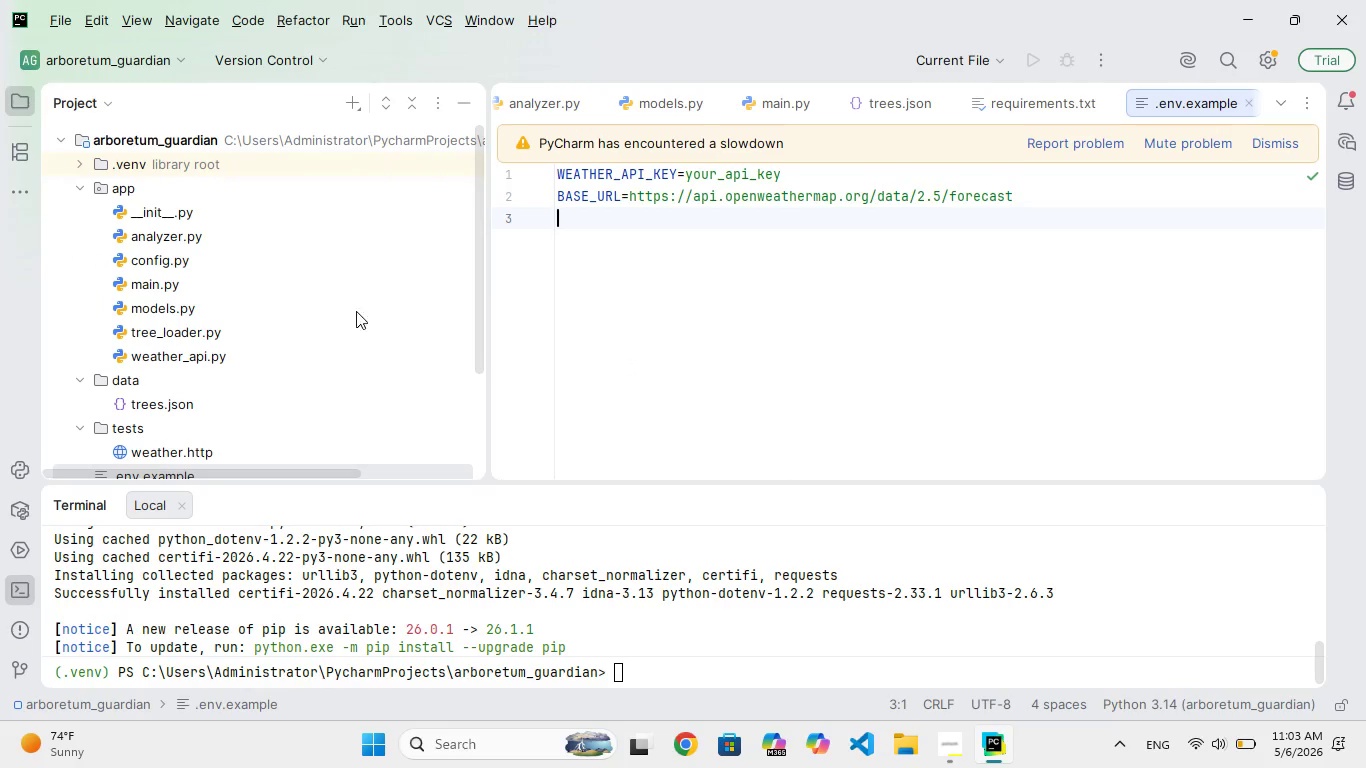 
double_click([223, 260])
 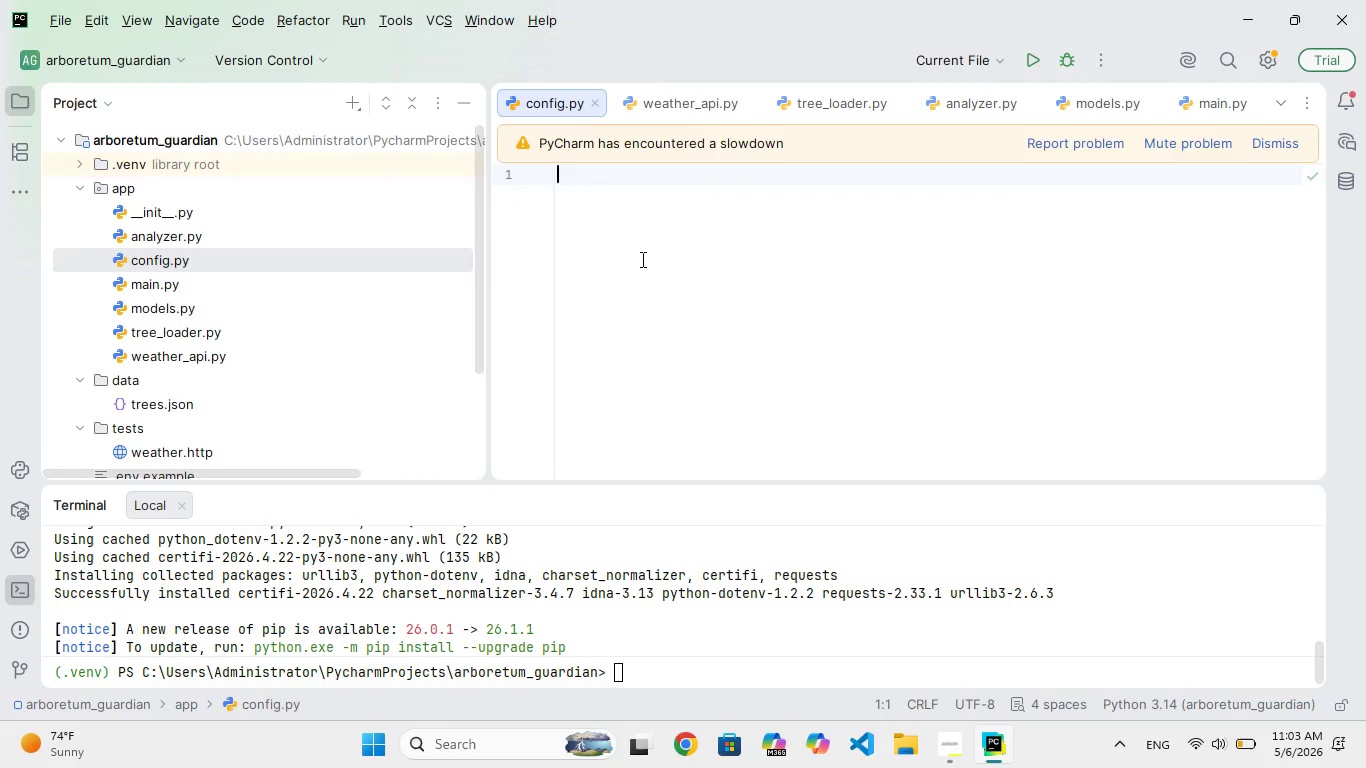 
left_click([646, 258])
 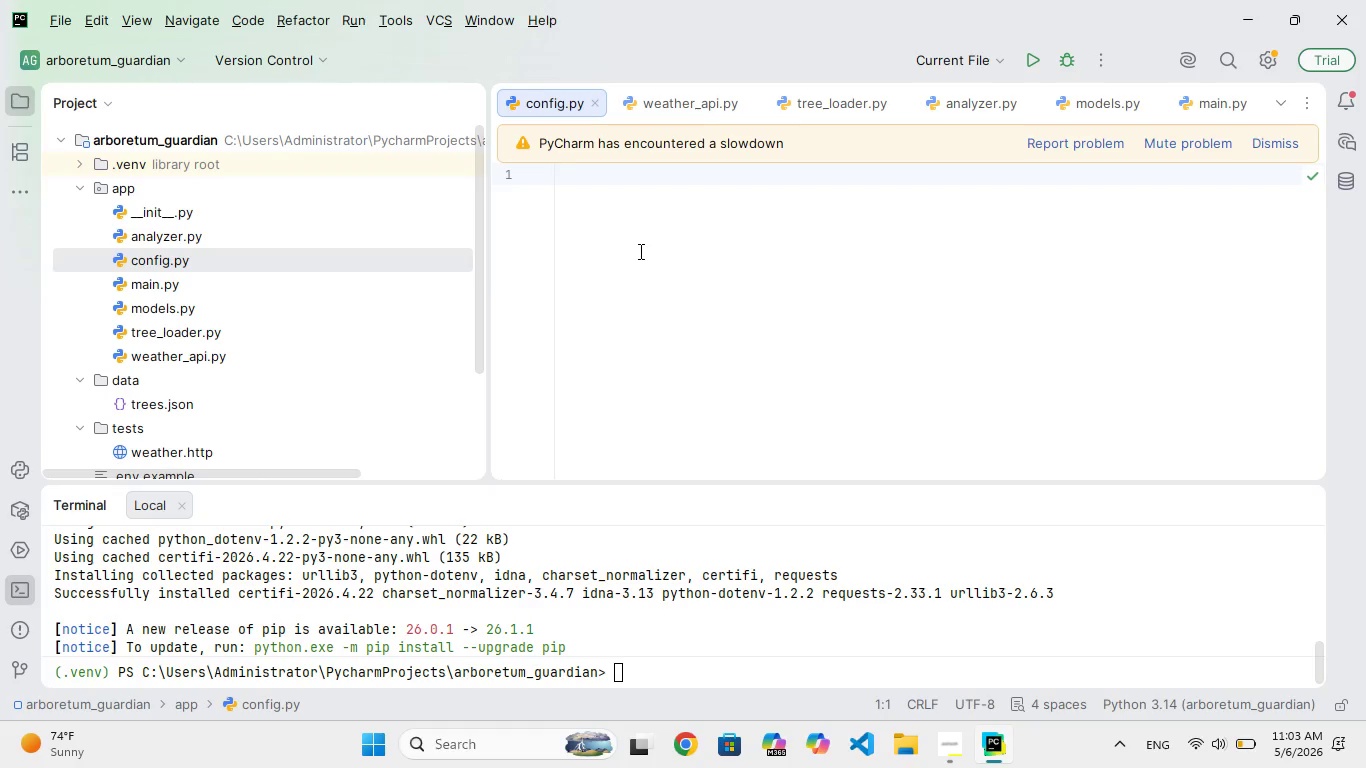 
type(imort os)
 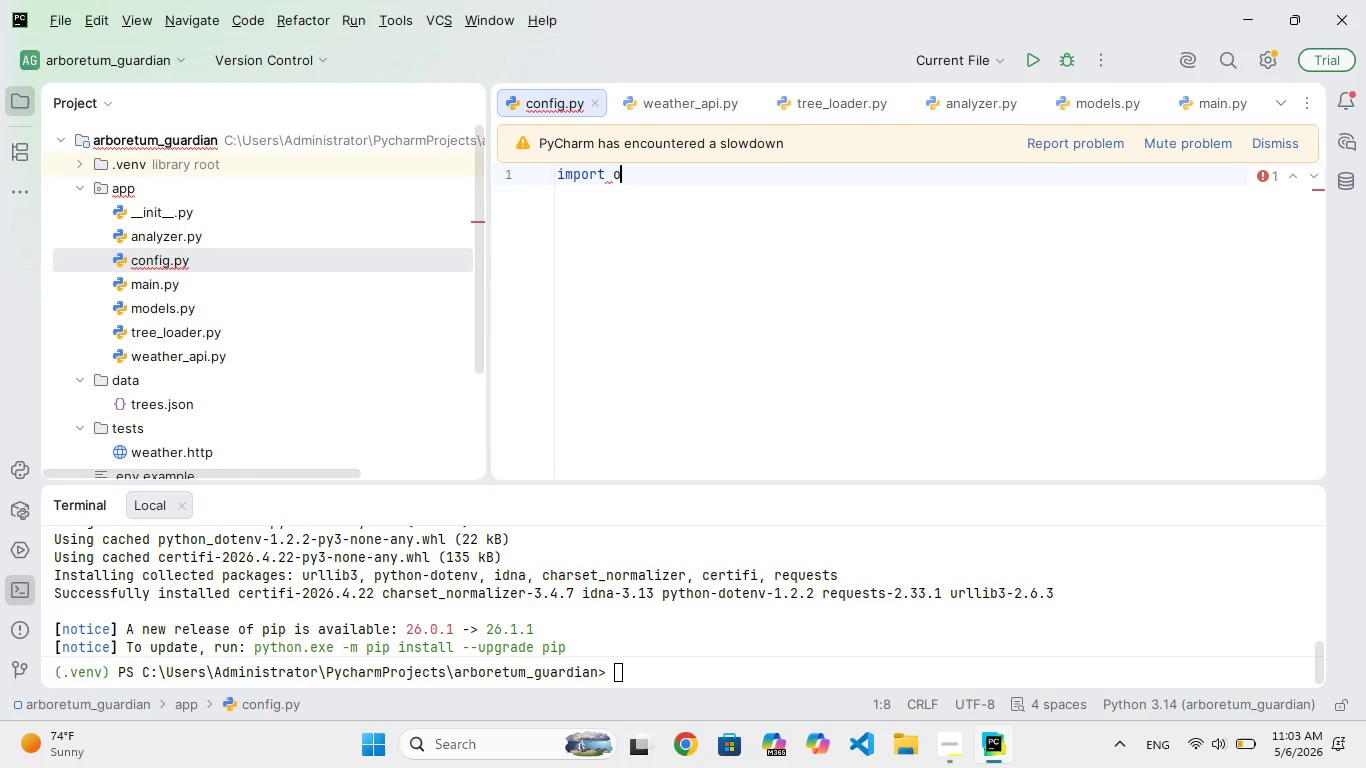 
hold_key(key=P, duration=0.33)
 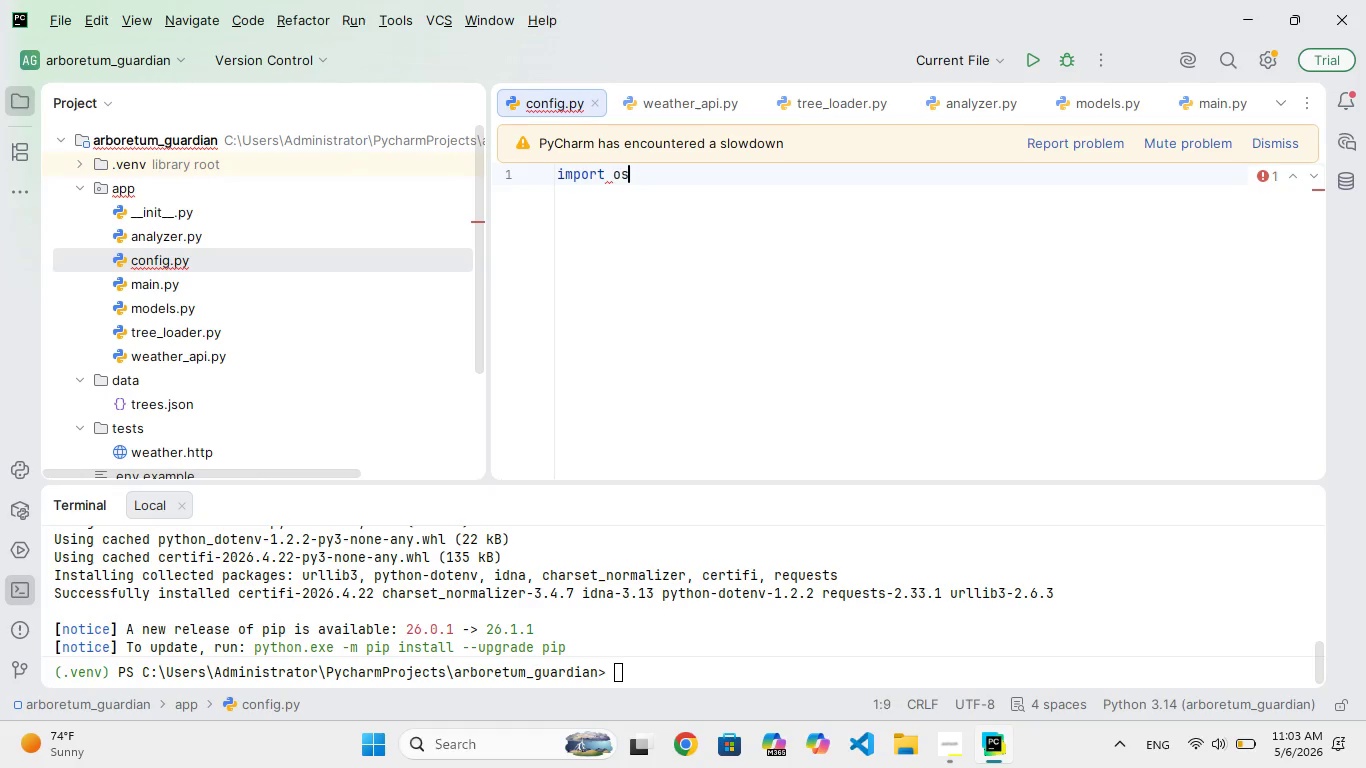 
key(Enter)
 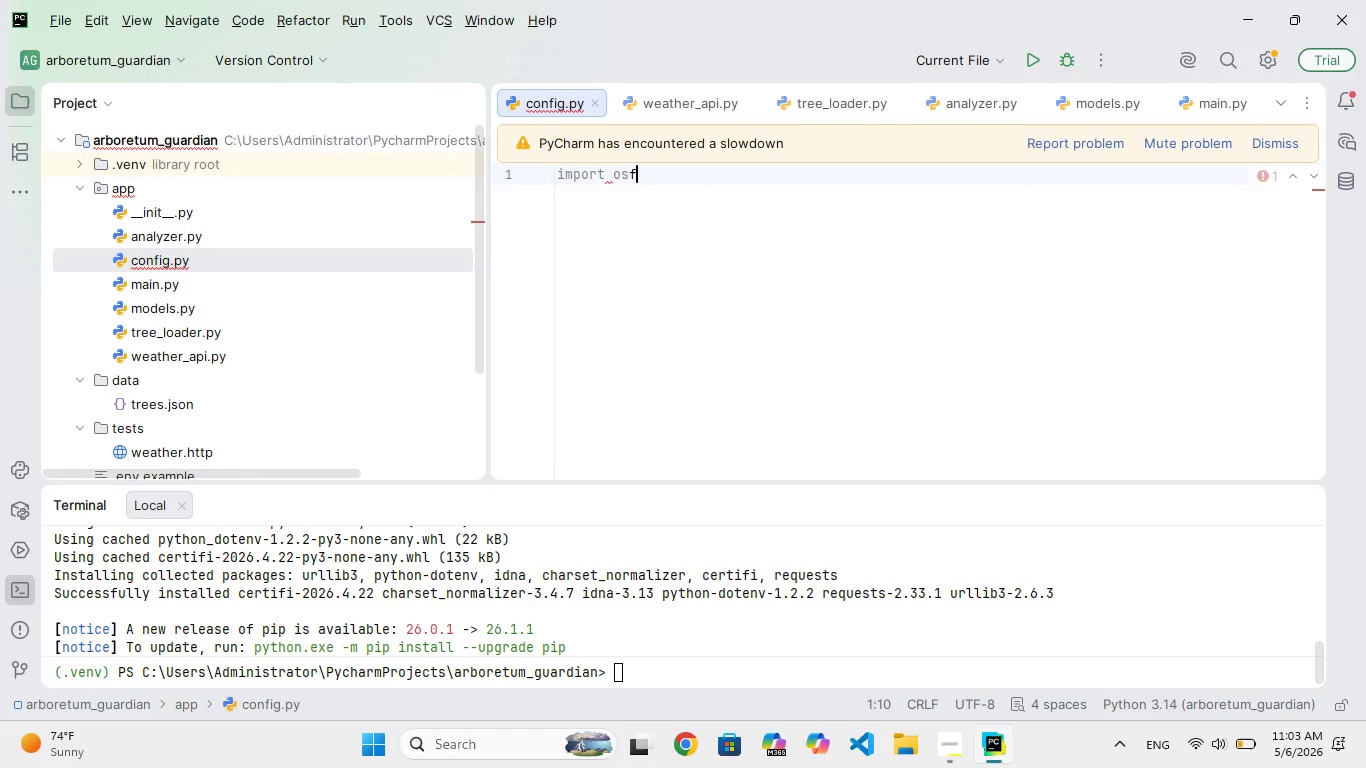 
type(from dotenv)
key(Backspace)
key(Backspace)
key(Backspace)
key(Backspace)
key(Backspace)
key(Backspace)
key(Backspace)
key(Backspace)
key(Backspace)
key(Backspace)
key(Backspace)
 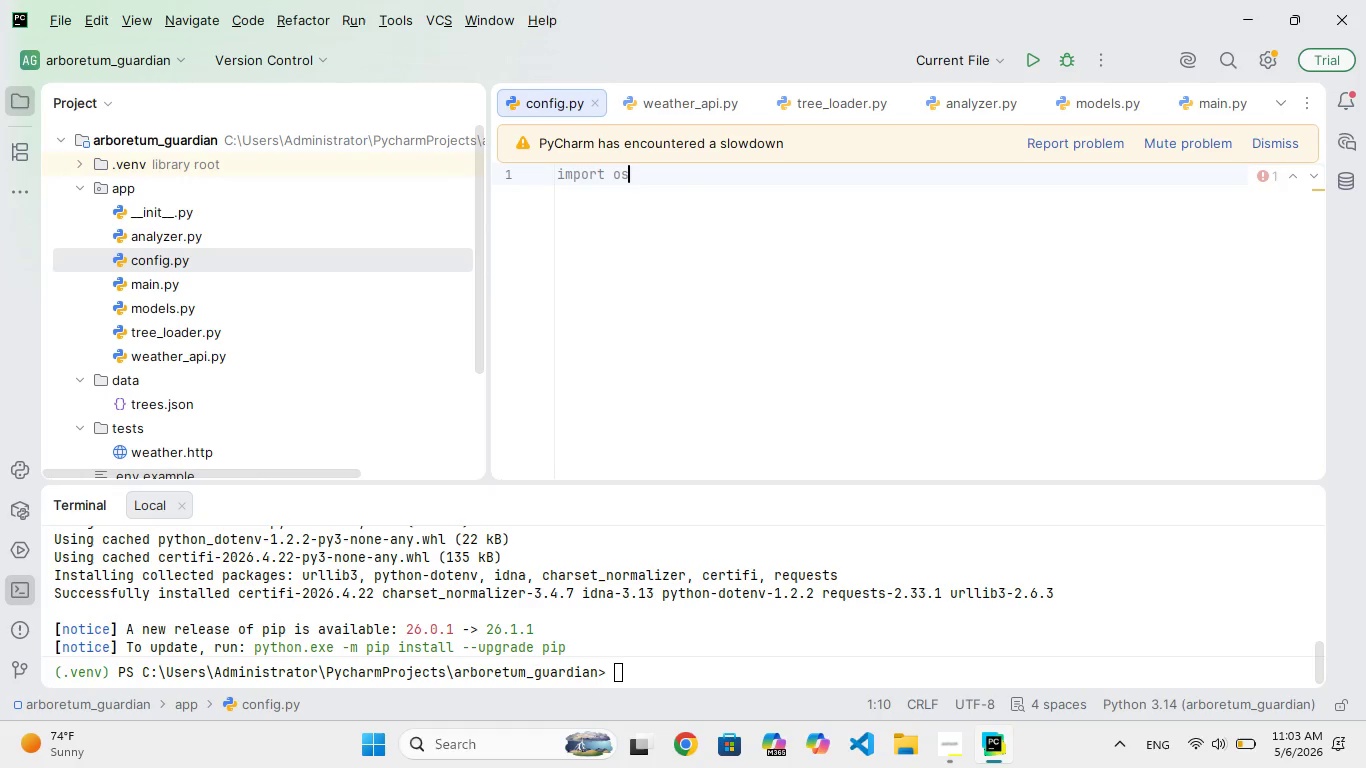 
key(Enter)
 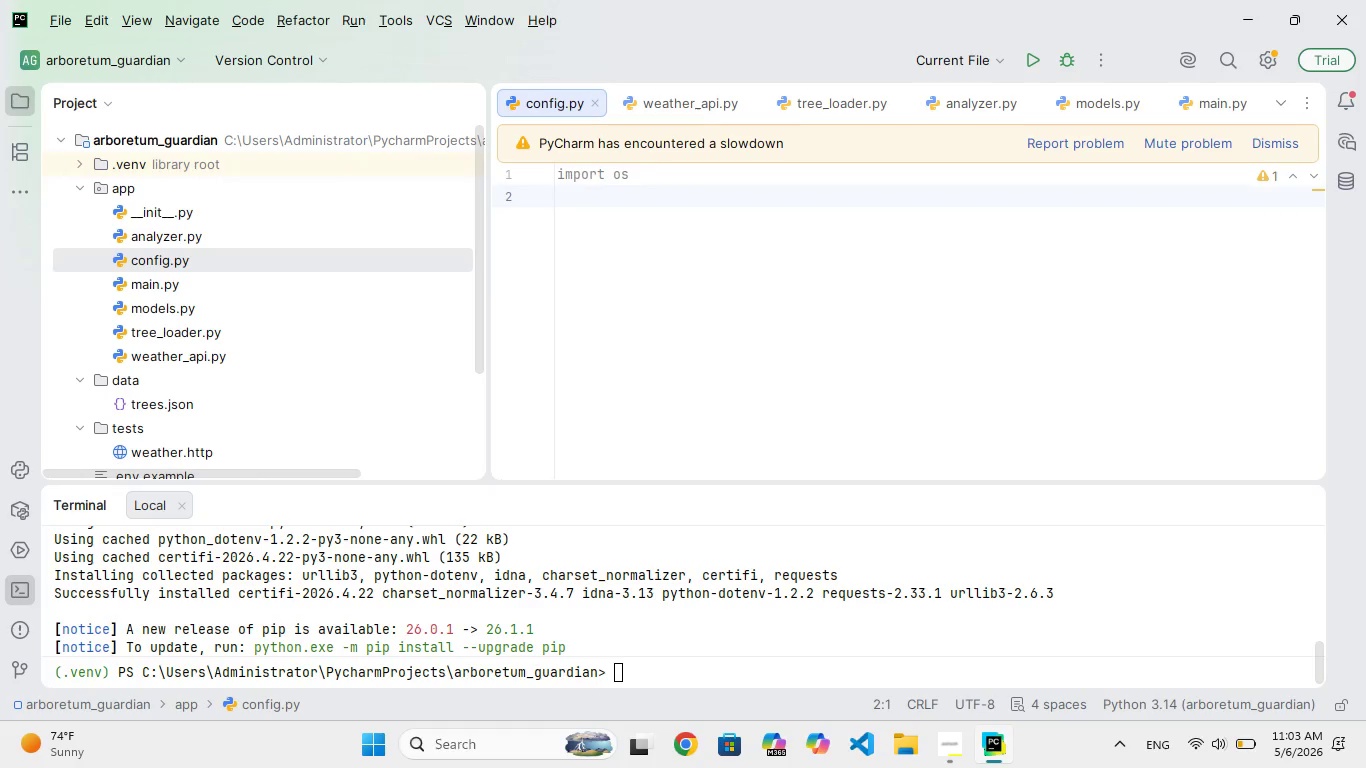 
type(from dotenv import lod_dotenv)
 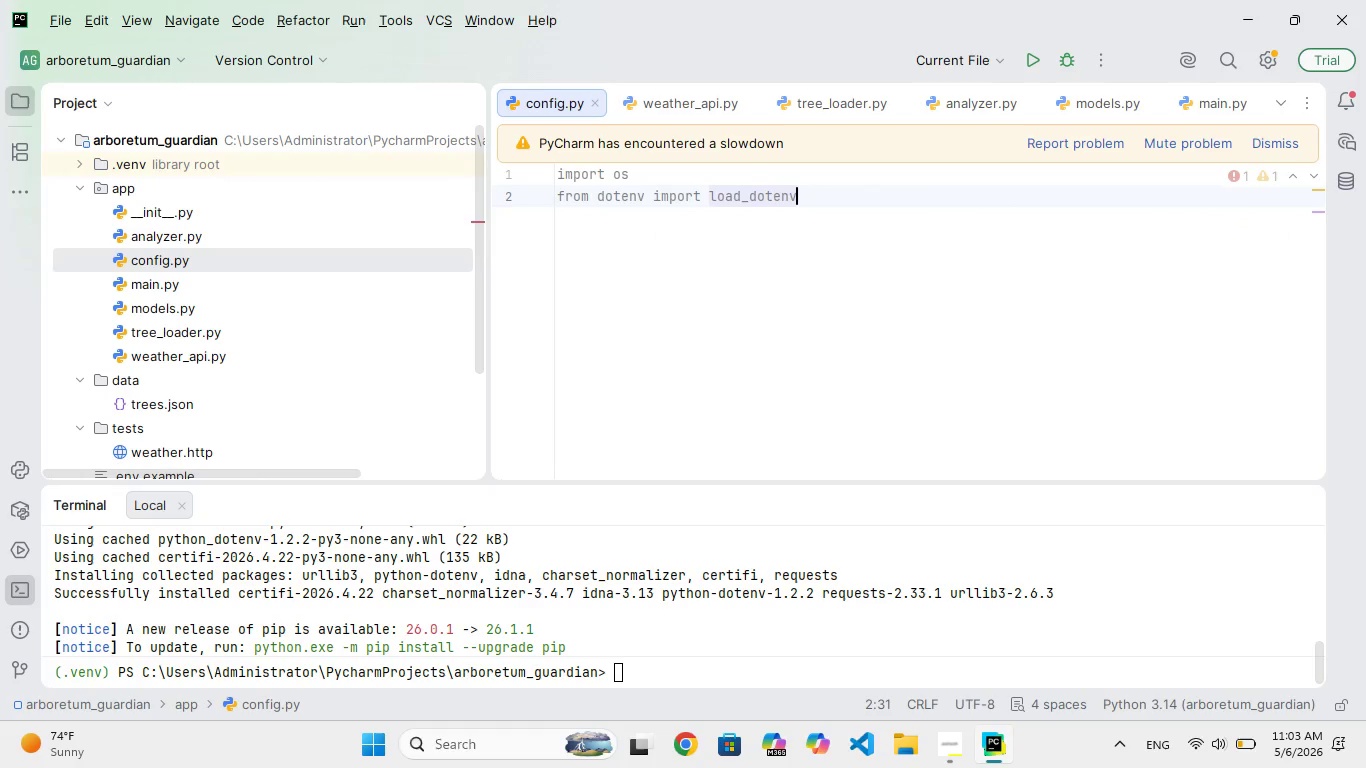 
hold_key(key=A, duration=0.31)
 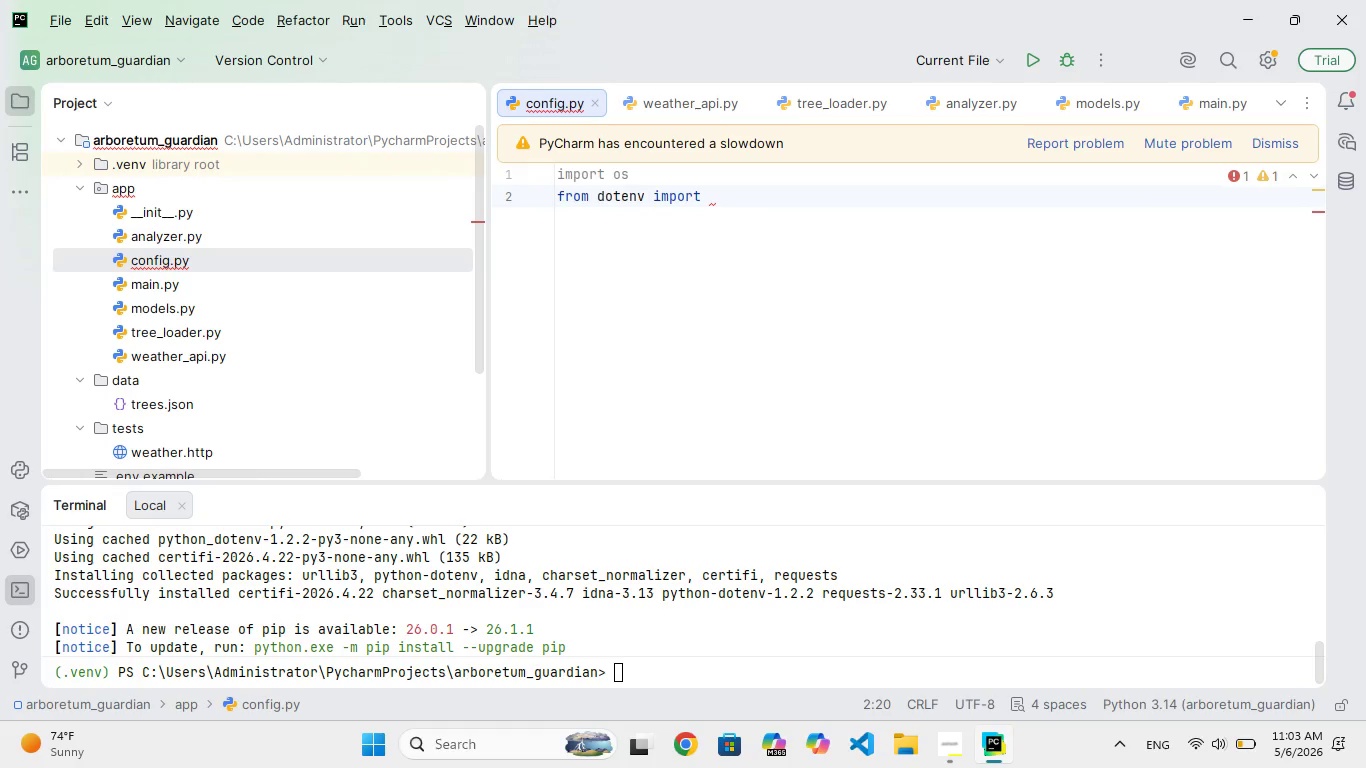 
key(Enter)
 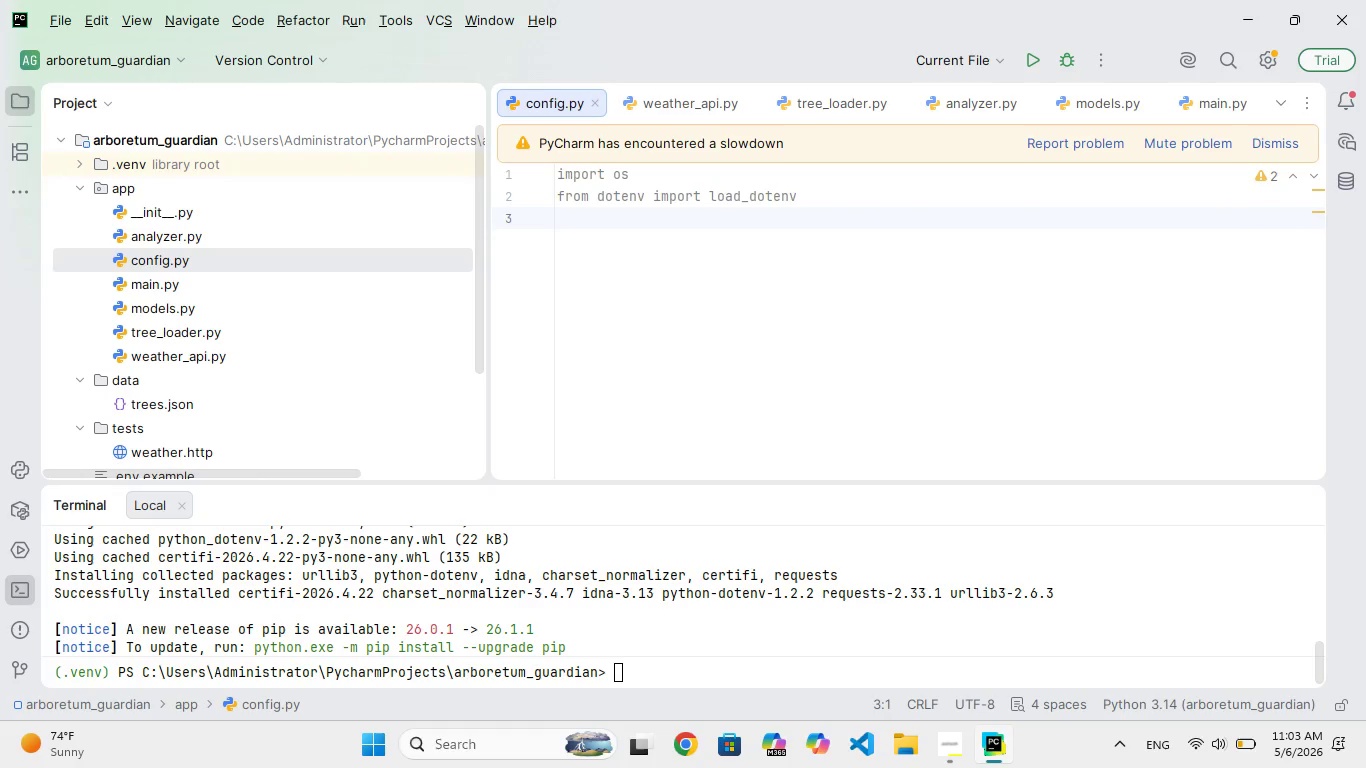 
hold_key(key=Enter, duration=0.33)
 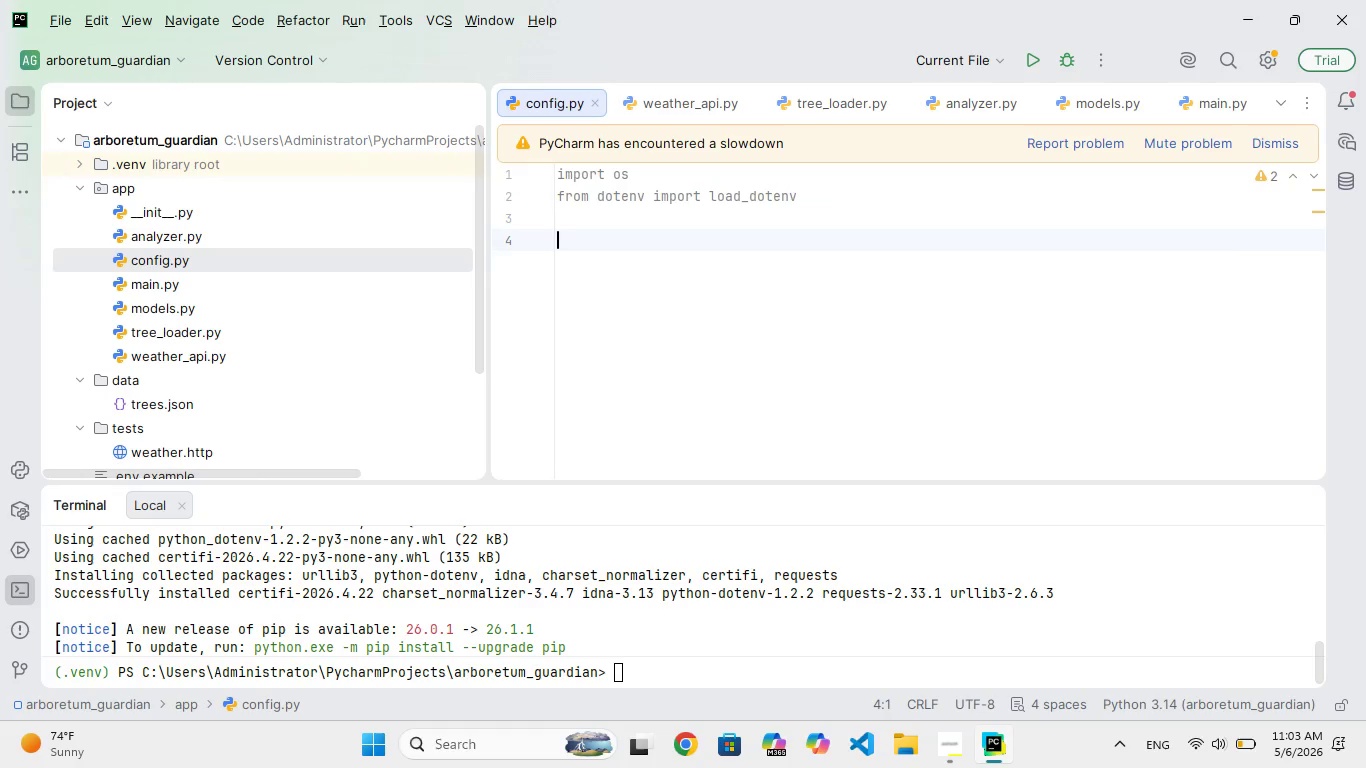 
type(lod_dotenv()
 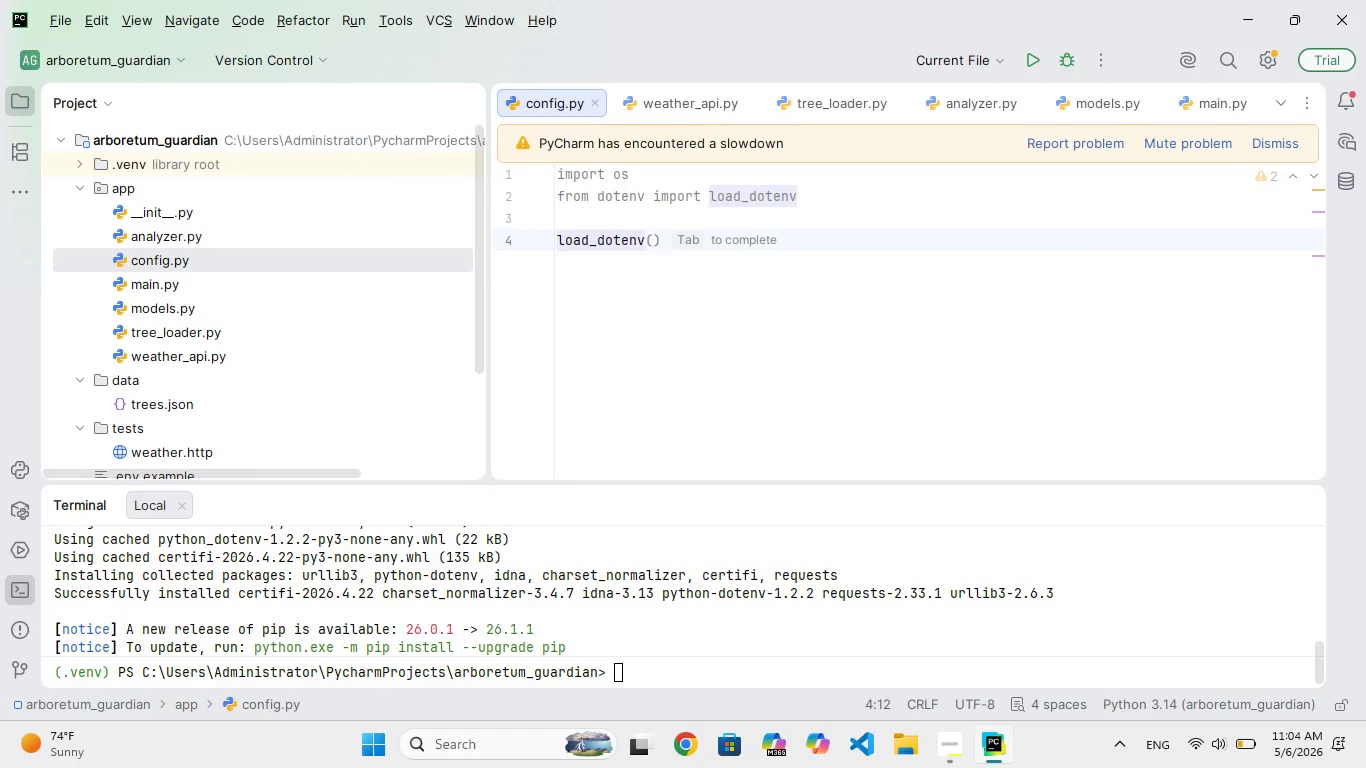 
hold_key(key=A, duration=0.34)
 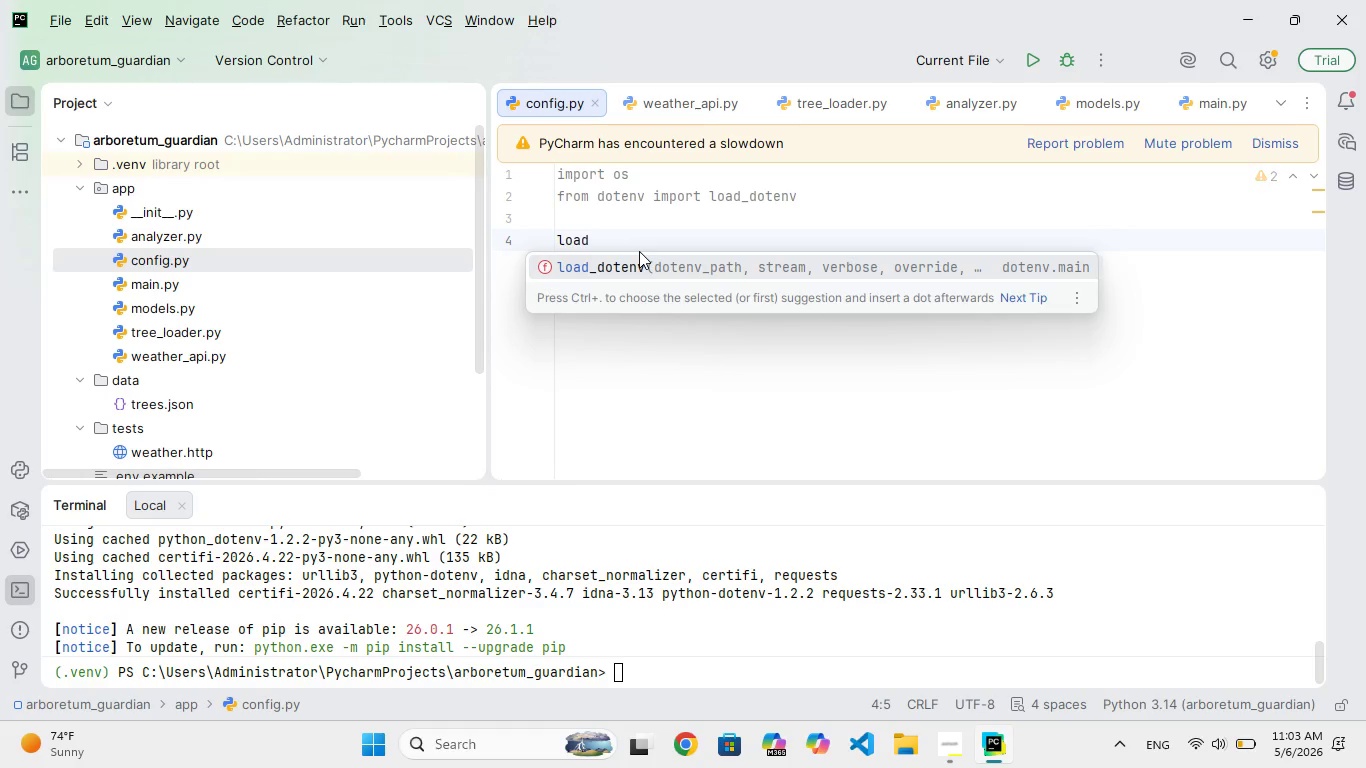 
key(ArrowRight)
 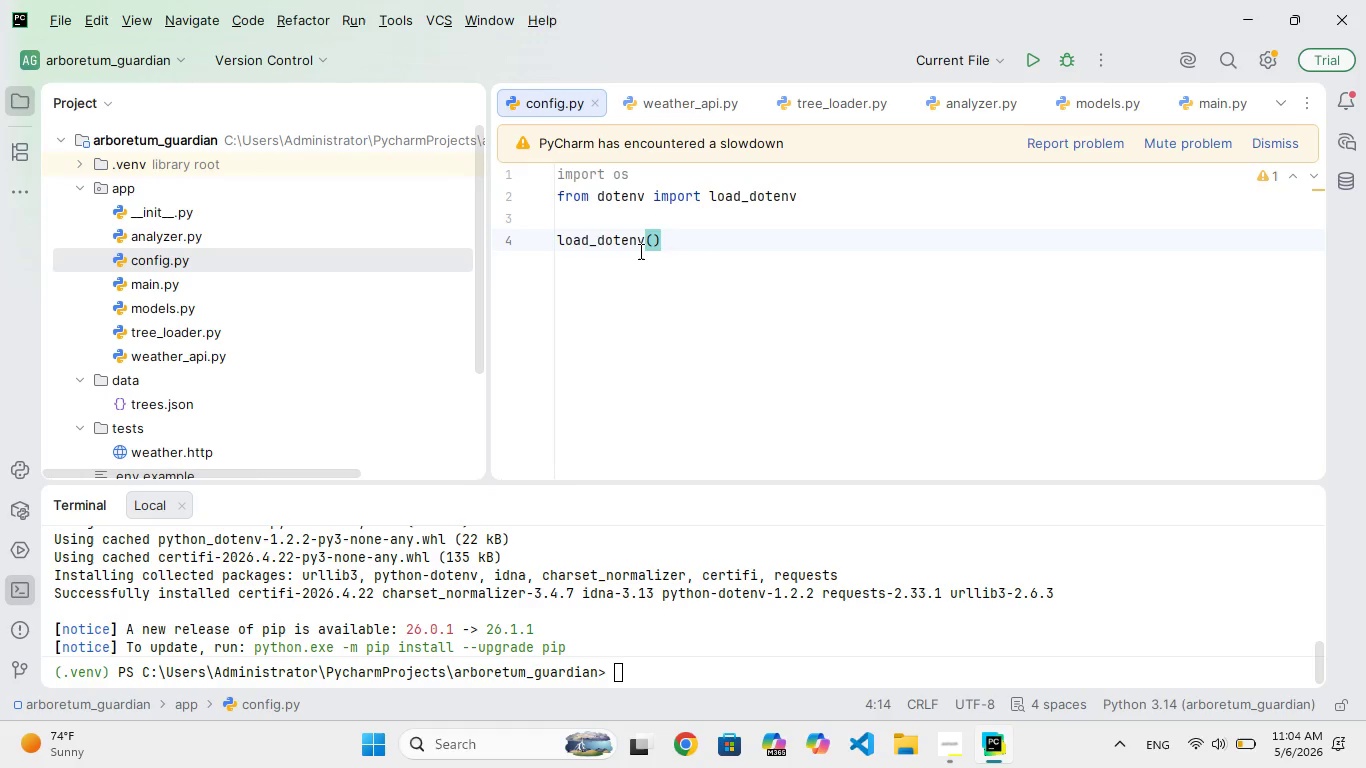 
wait(38.36)
 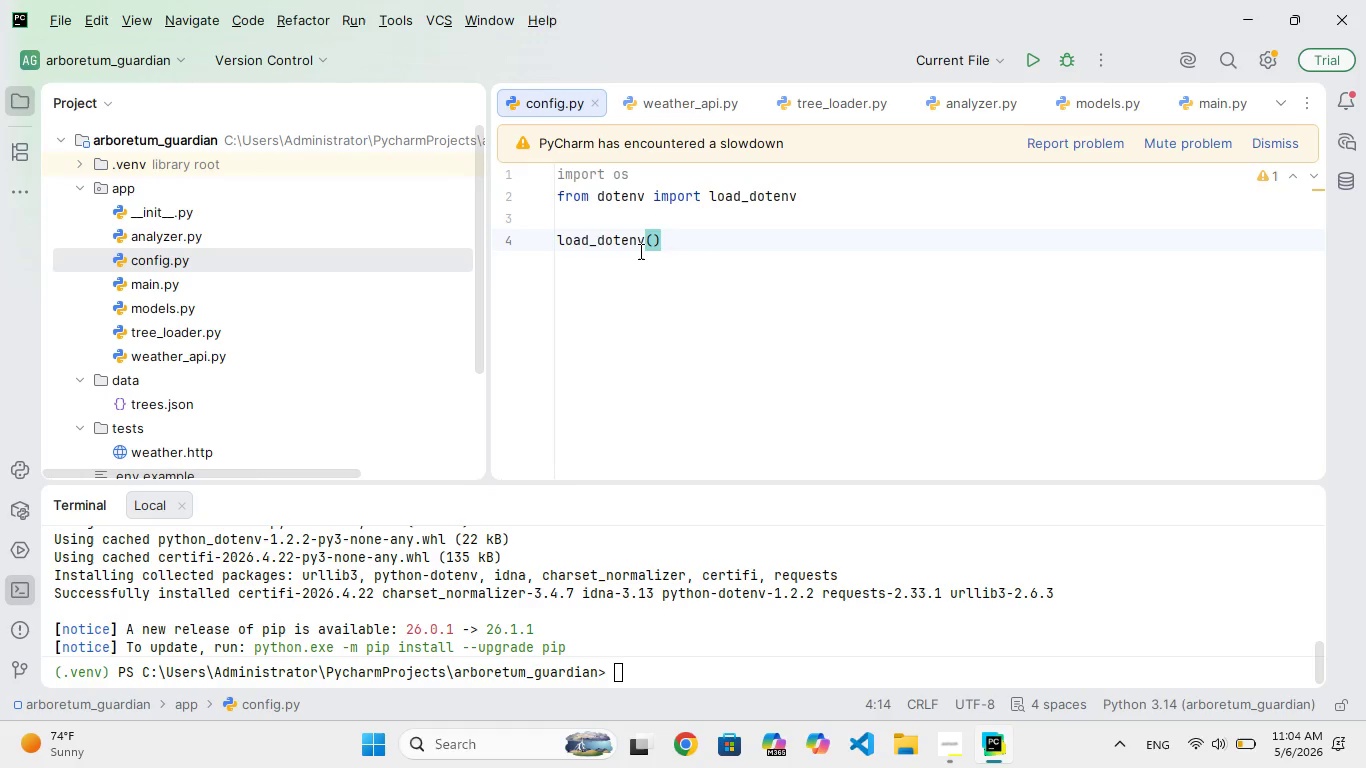 
left_click([755, 252])
 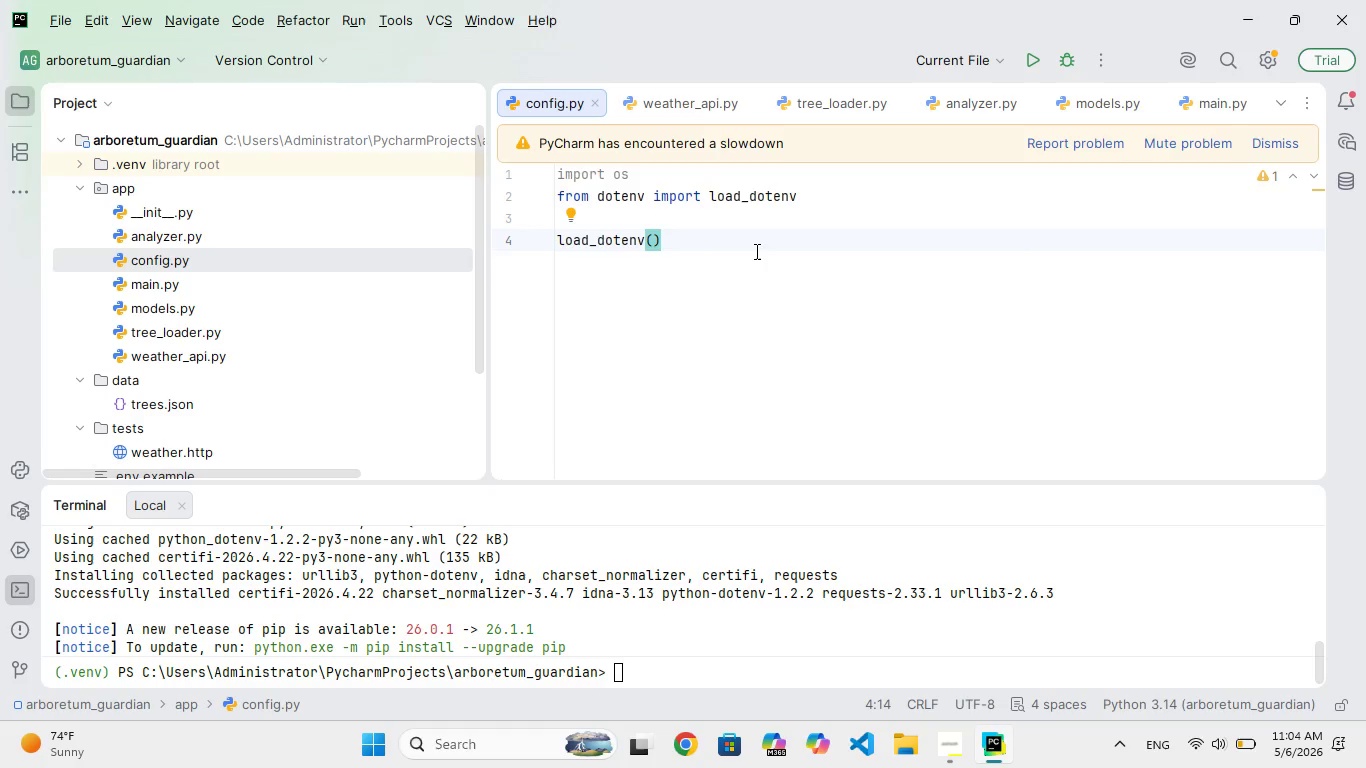 
key(Enter)
 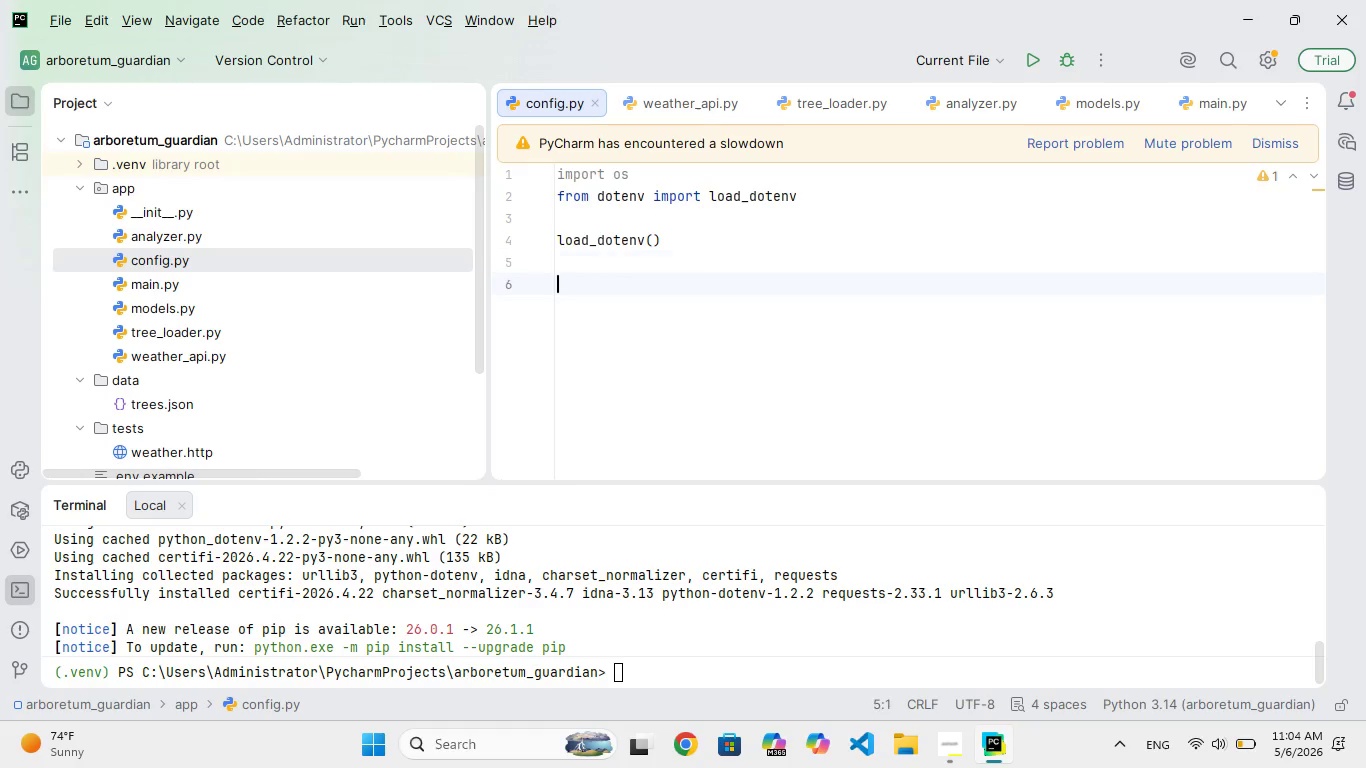 
key(Enter)
 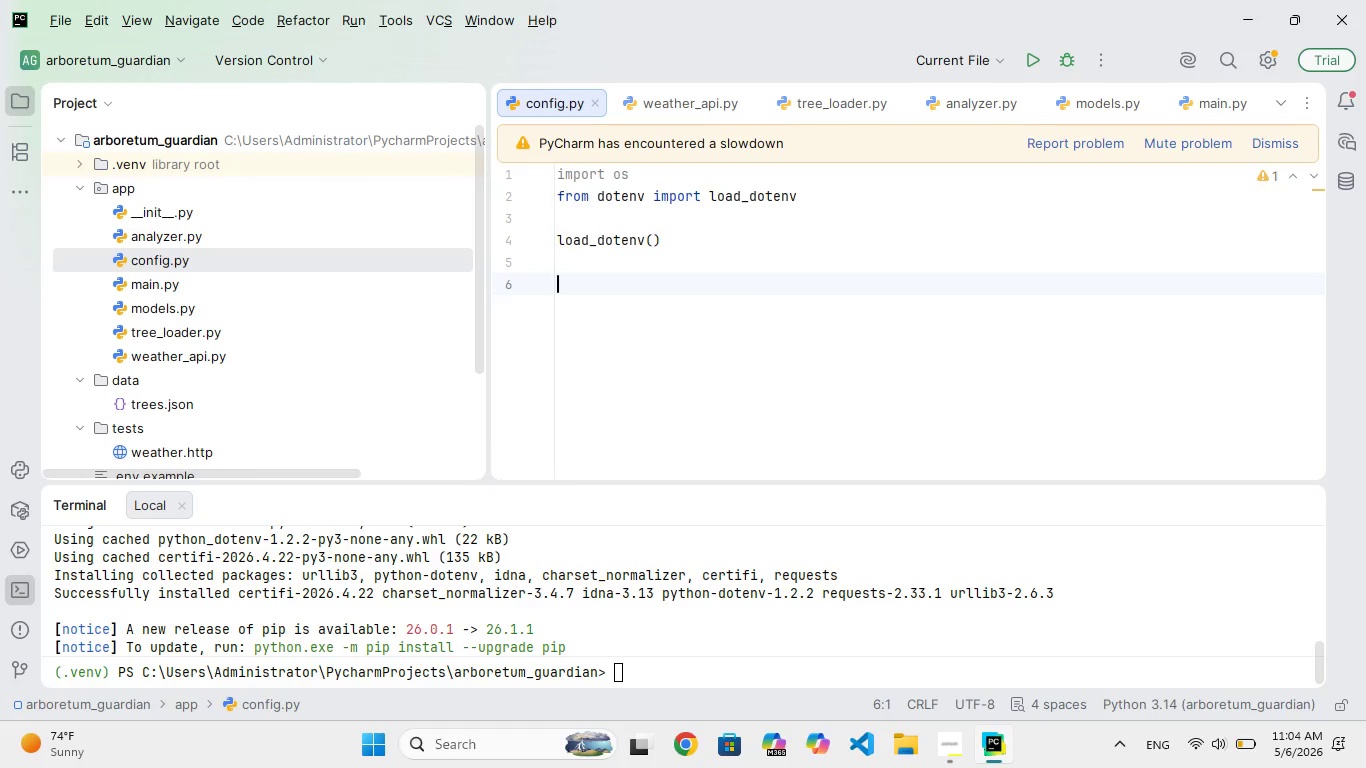 
type(API_KY)
key(Backspace)
key(Backspace)
key(Backspace)
type(KEY = os.etenv("WEATHER_PI_KEY)
 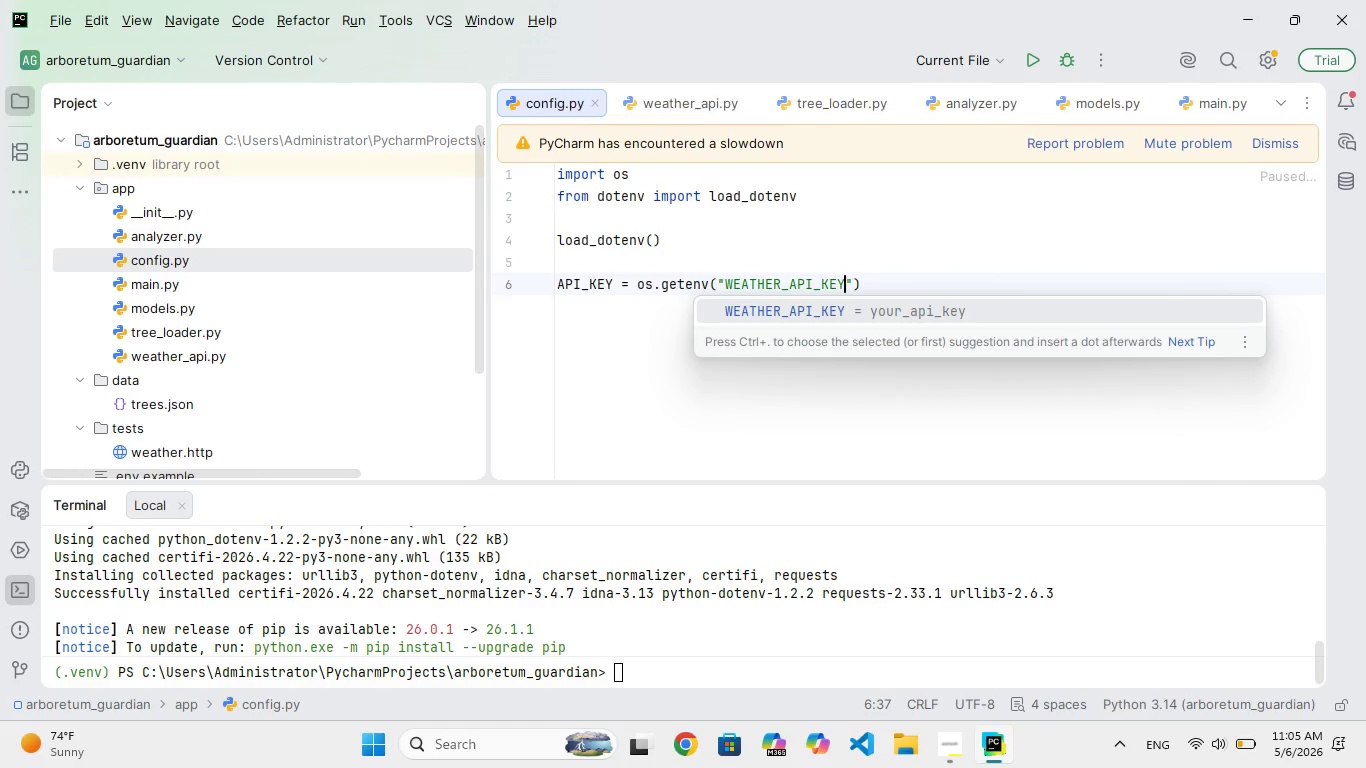 
 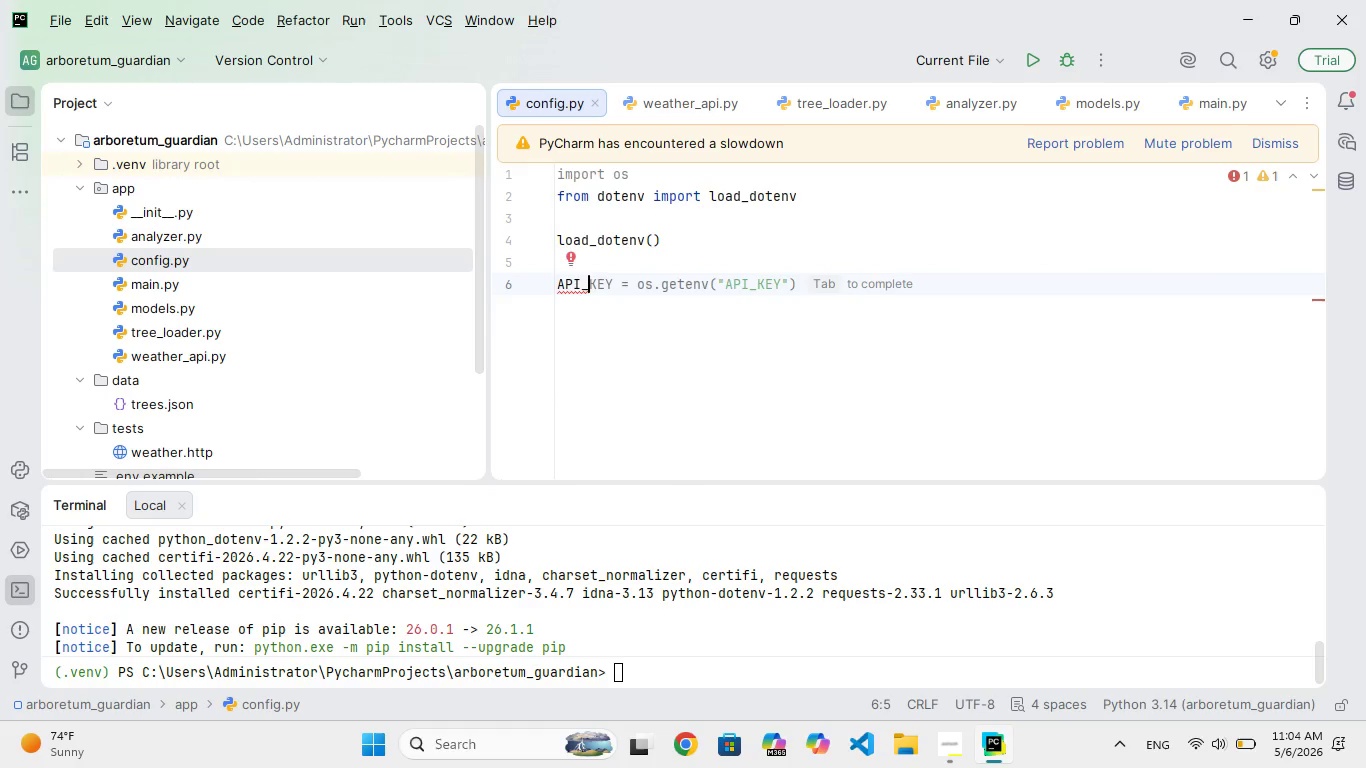 
hold_key(key=G, duration=0.33)
 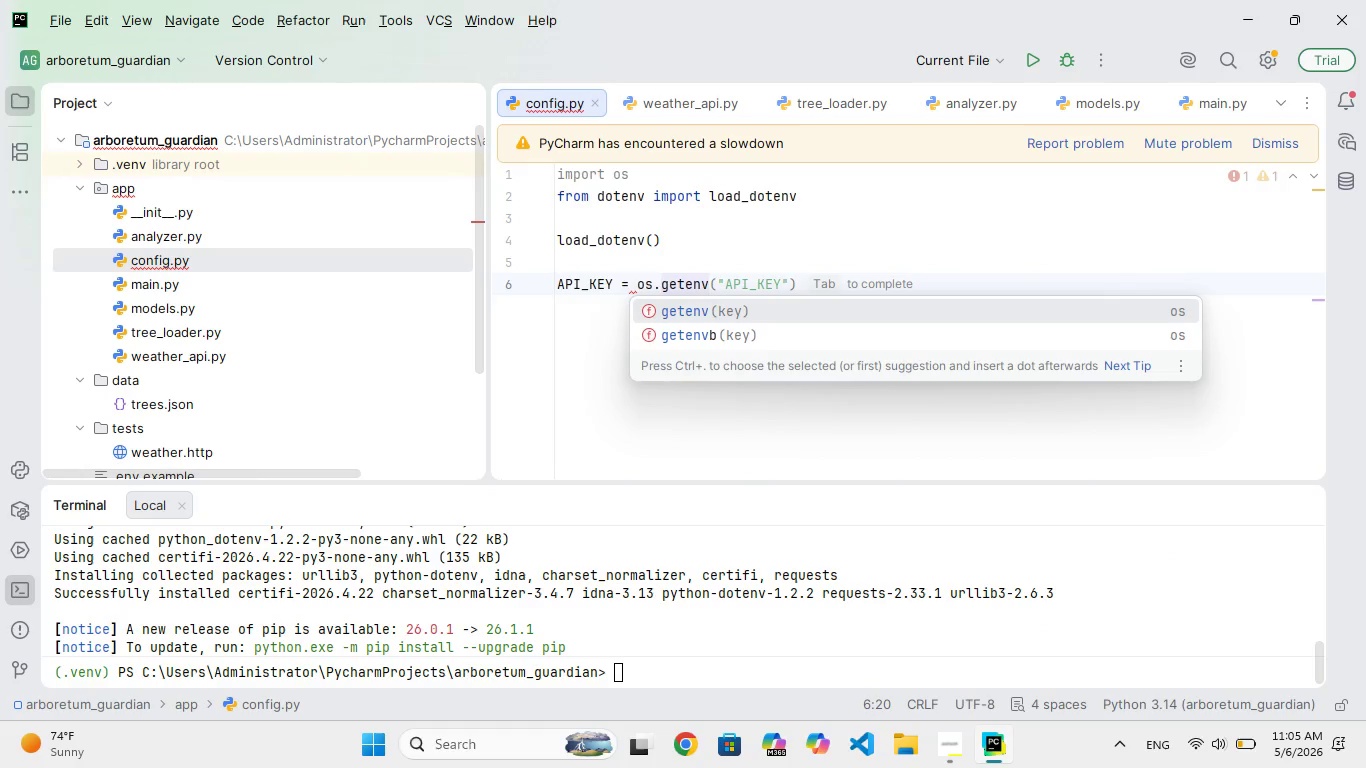 
key(ArrowRight)
 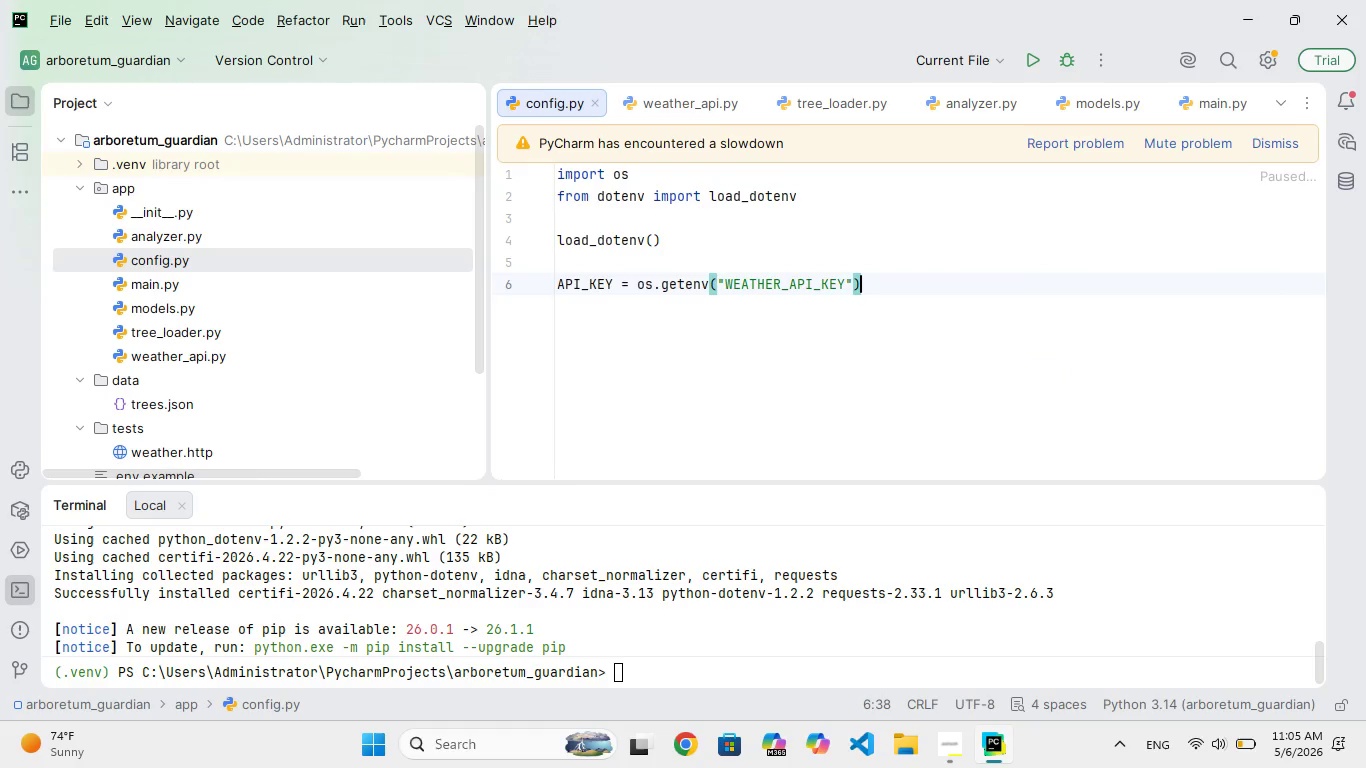 
key(ArrowRight)
 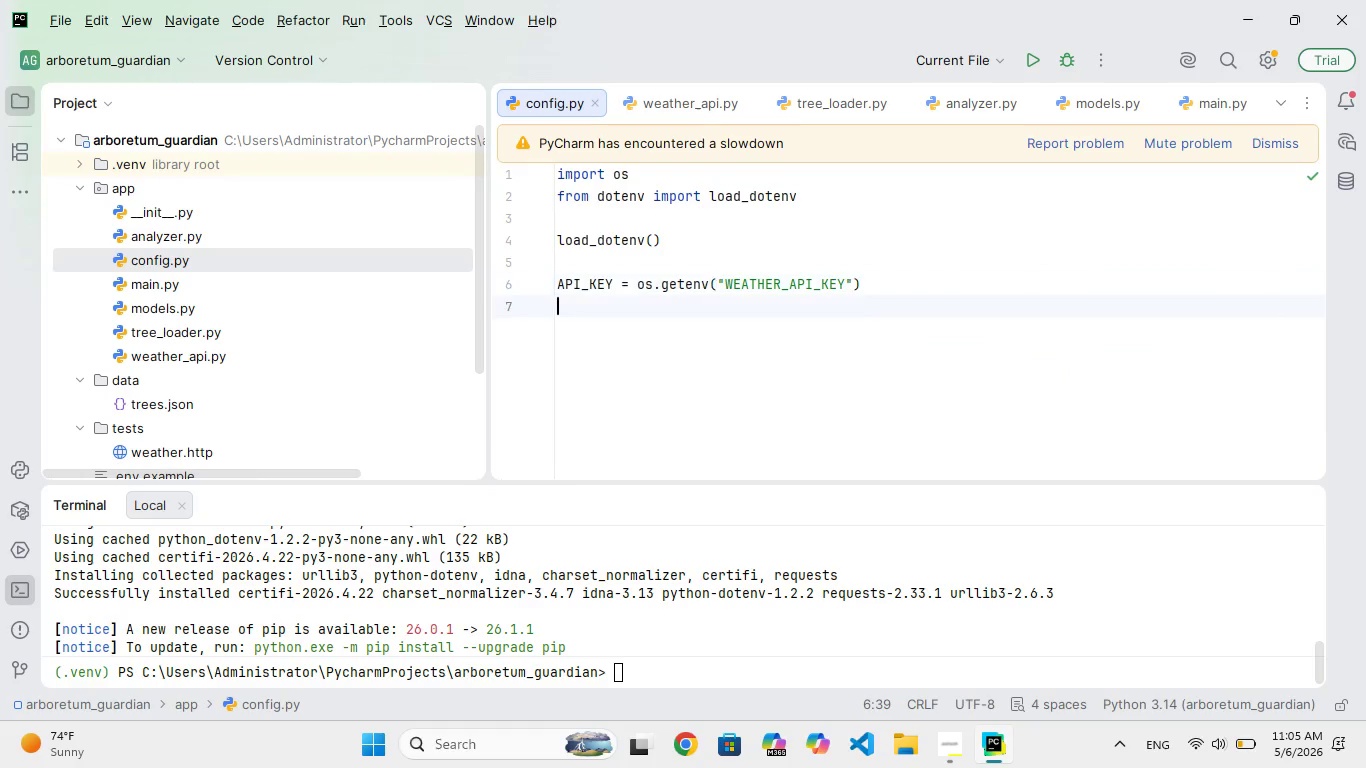 
key(Enter)
 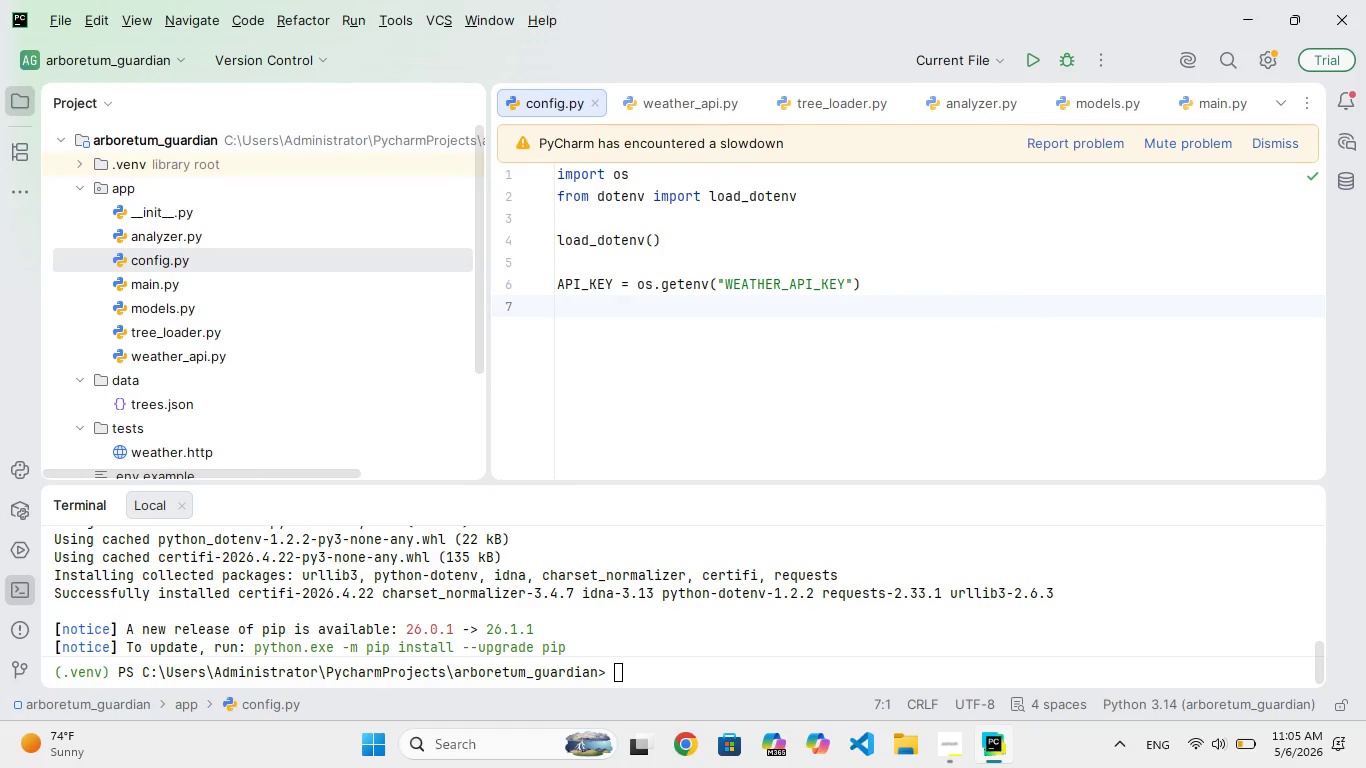 
type(BASE_URL = os.etny)
key(Backspace)
type(v)
 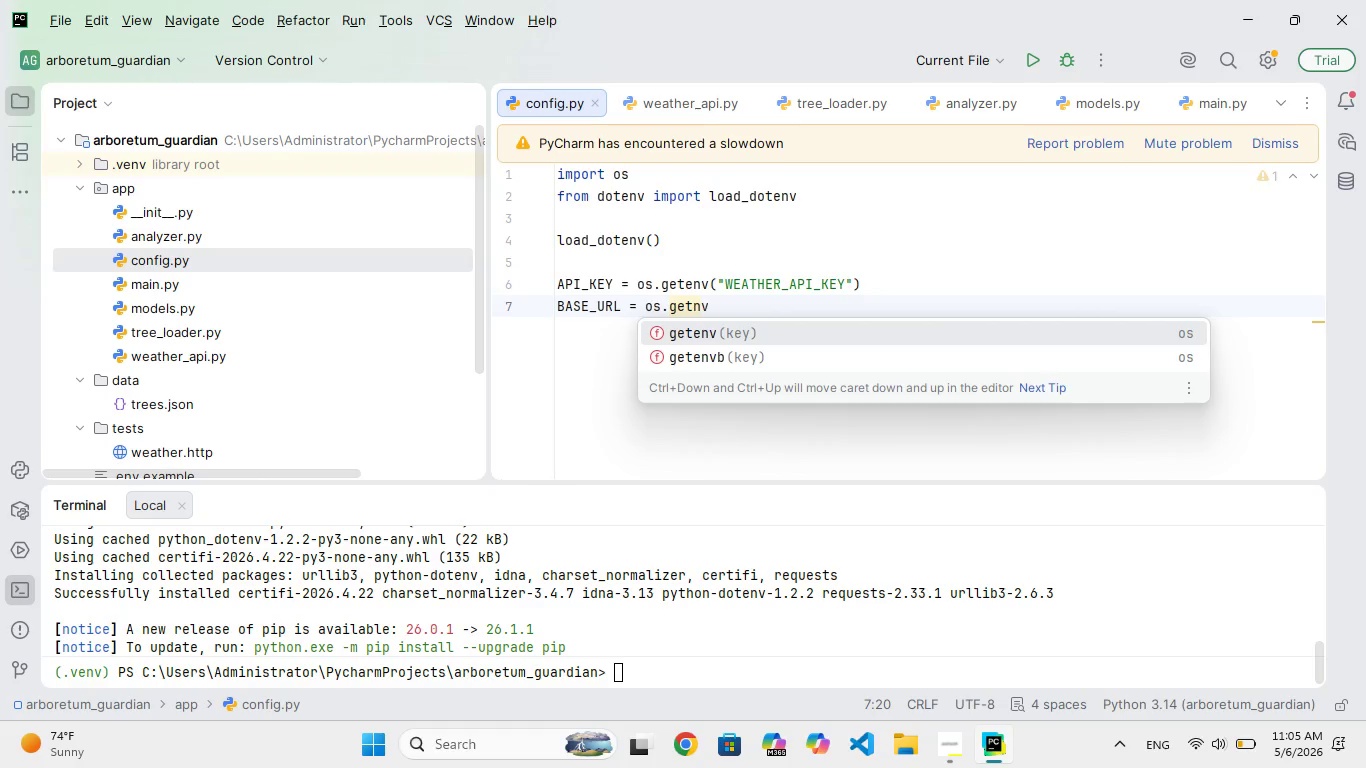 
 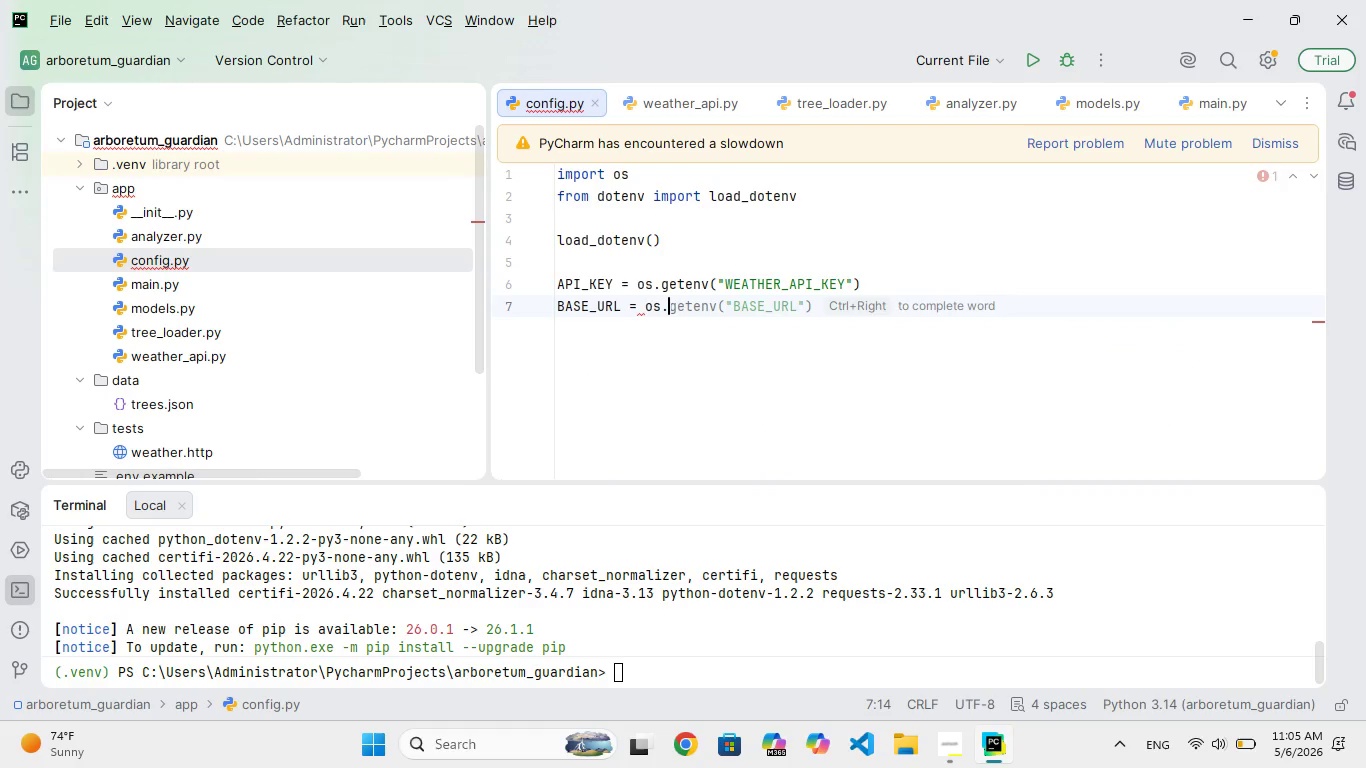 
hold_key(key=G, duration=0.38)
 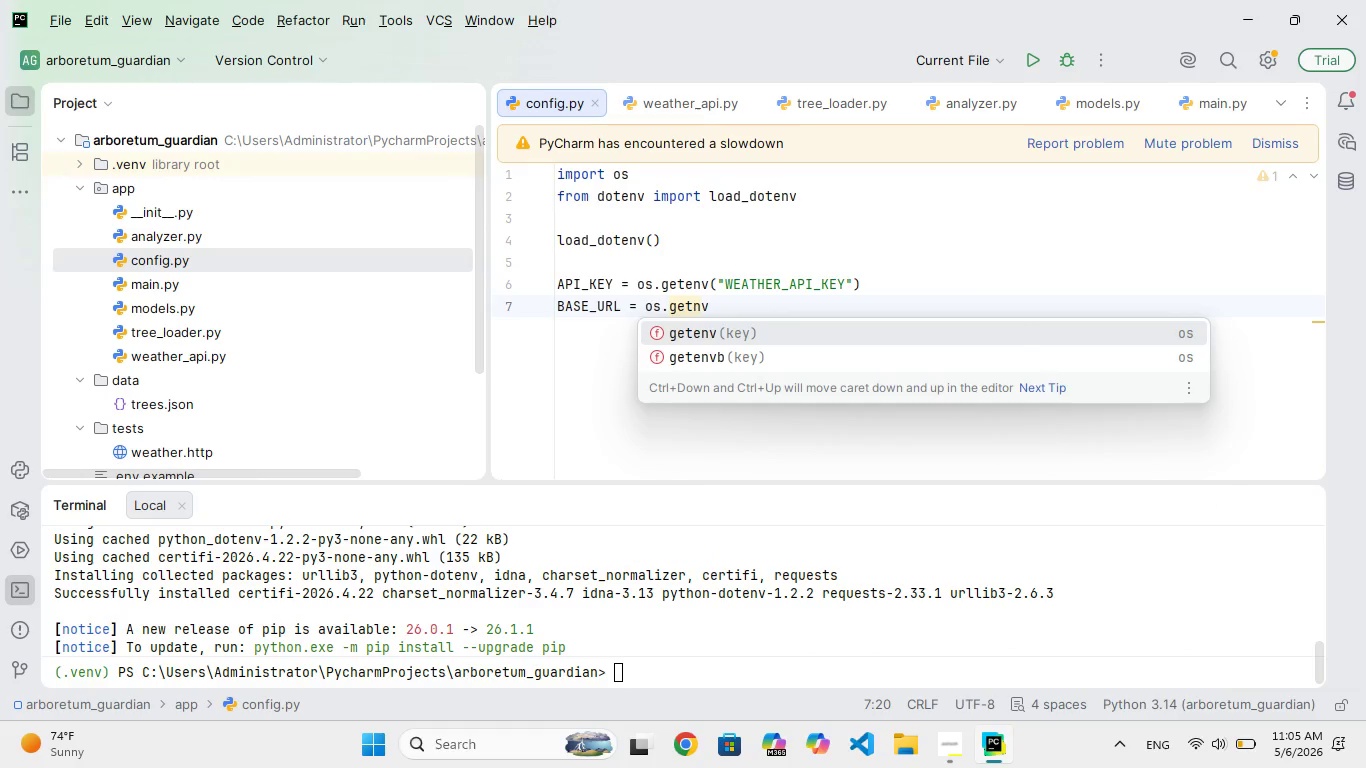 
key(ArrowLeft)
 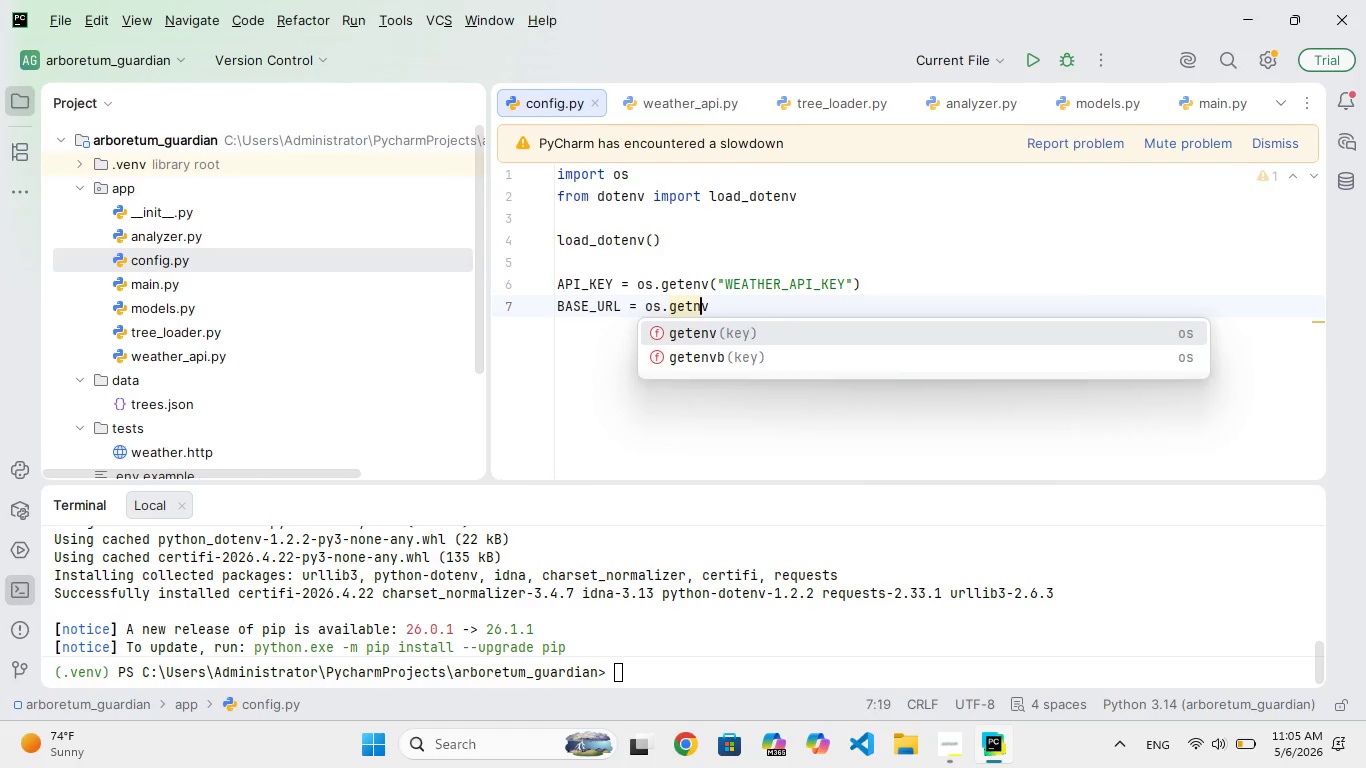 
key(Shift+9)
 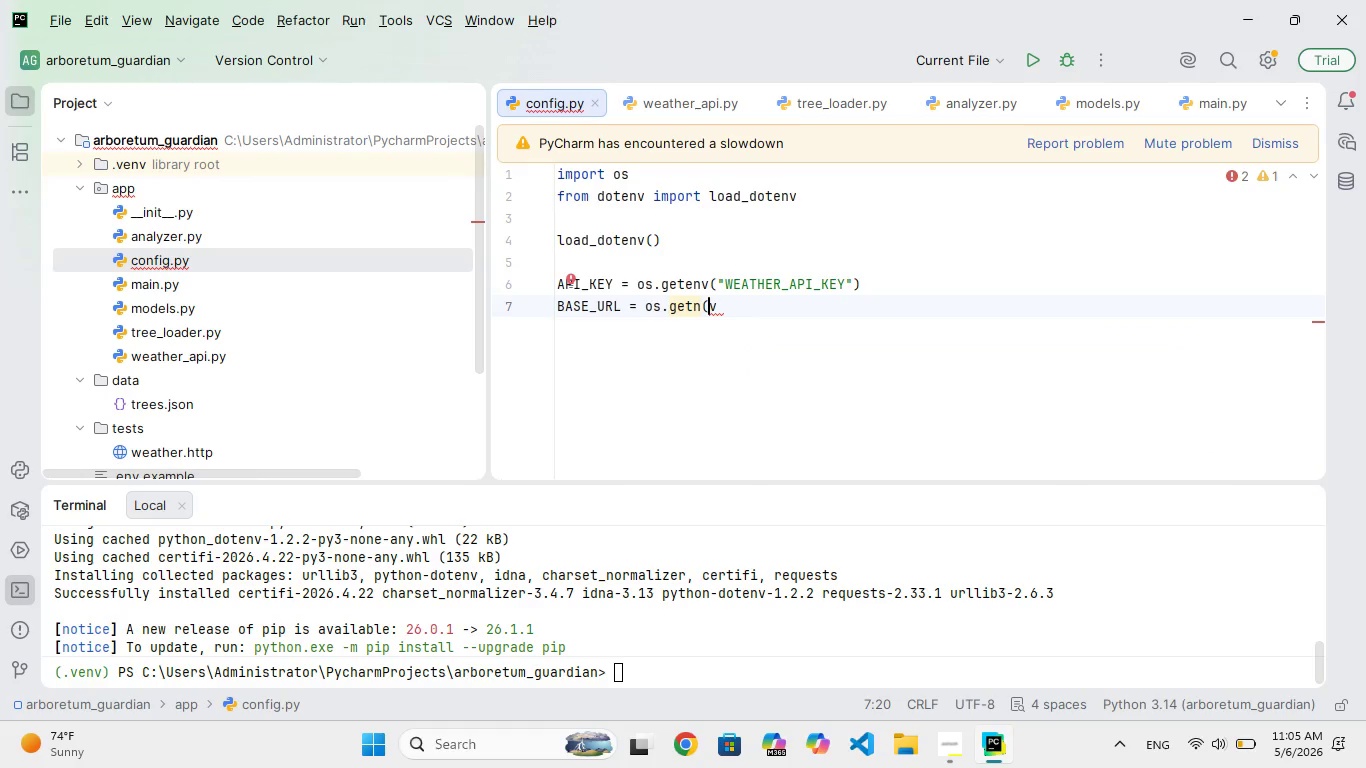 
key(Backspace)
 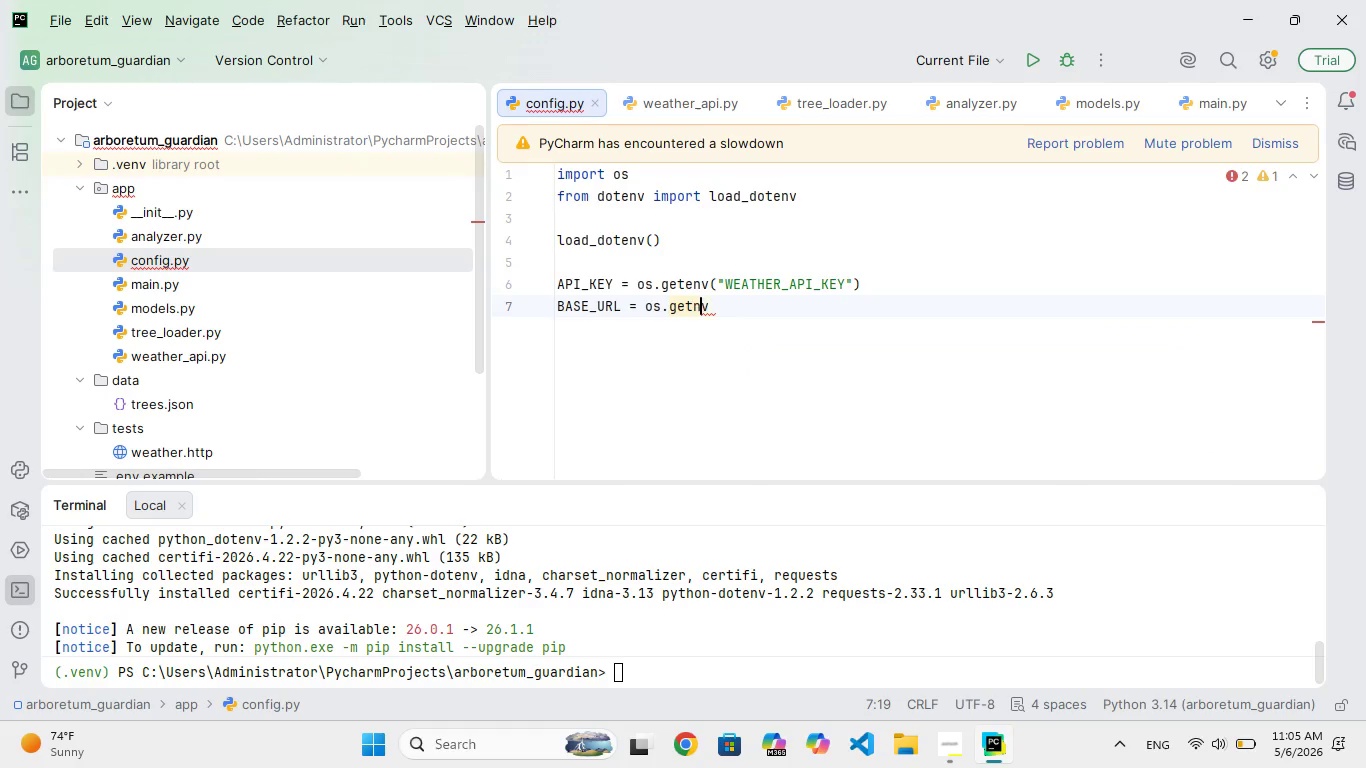 
key(ArrowRight)
 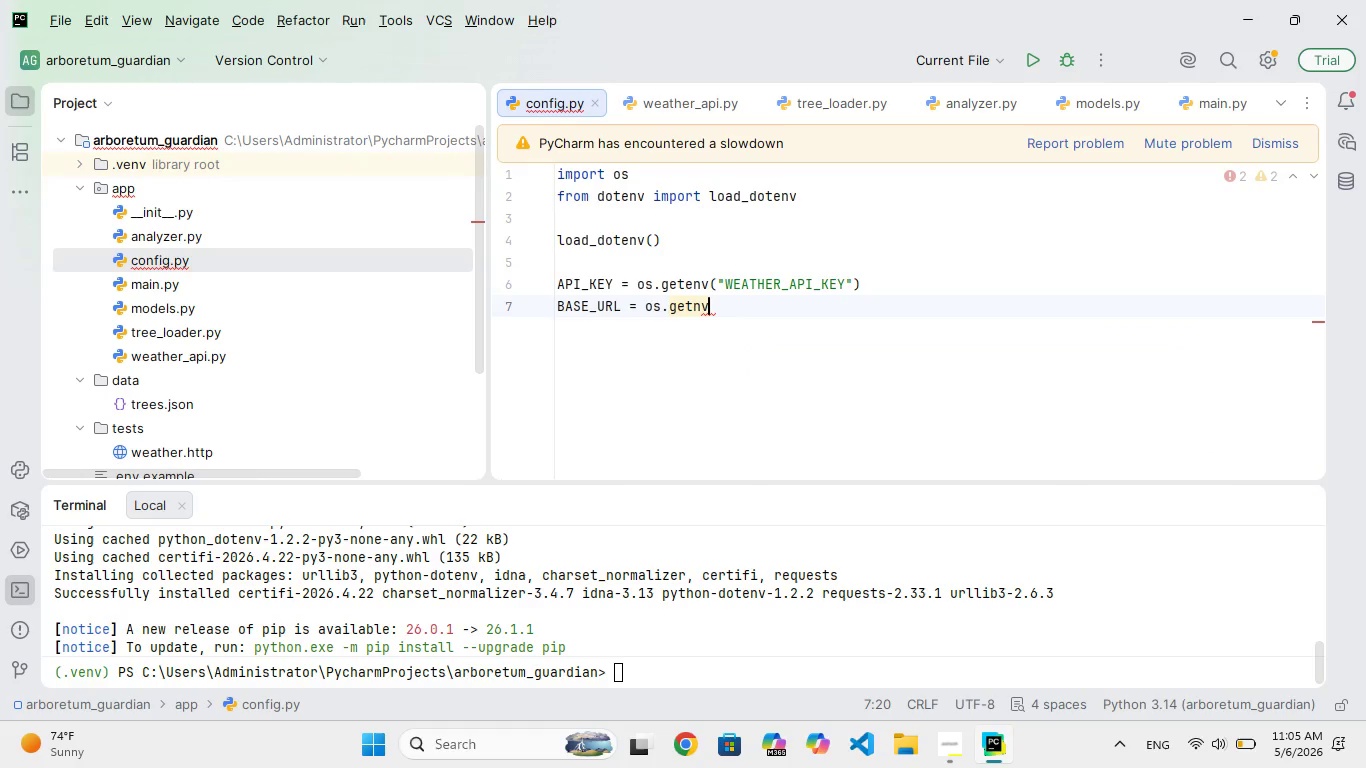 
type(("BASE_URL)
 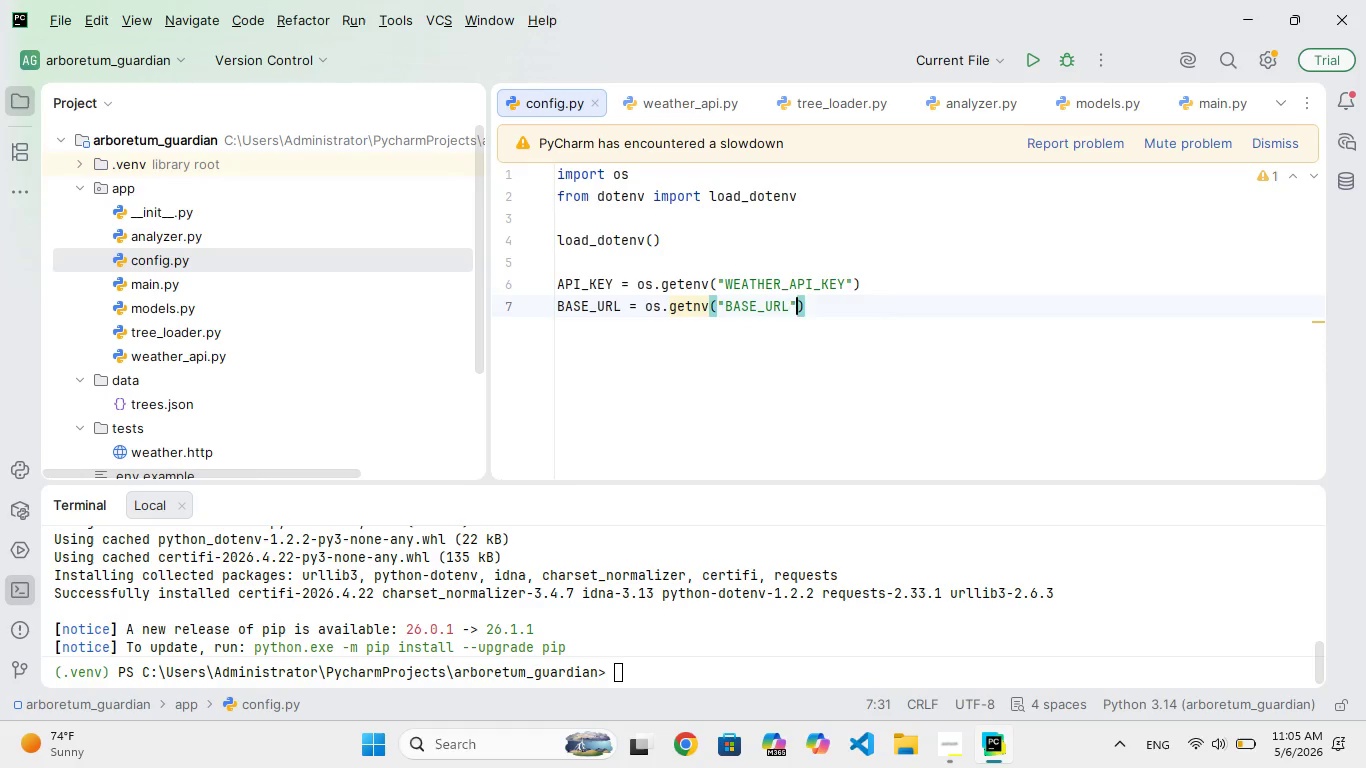 
 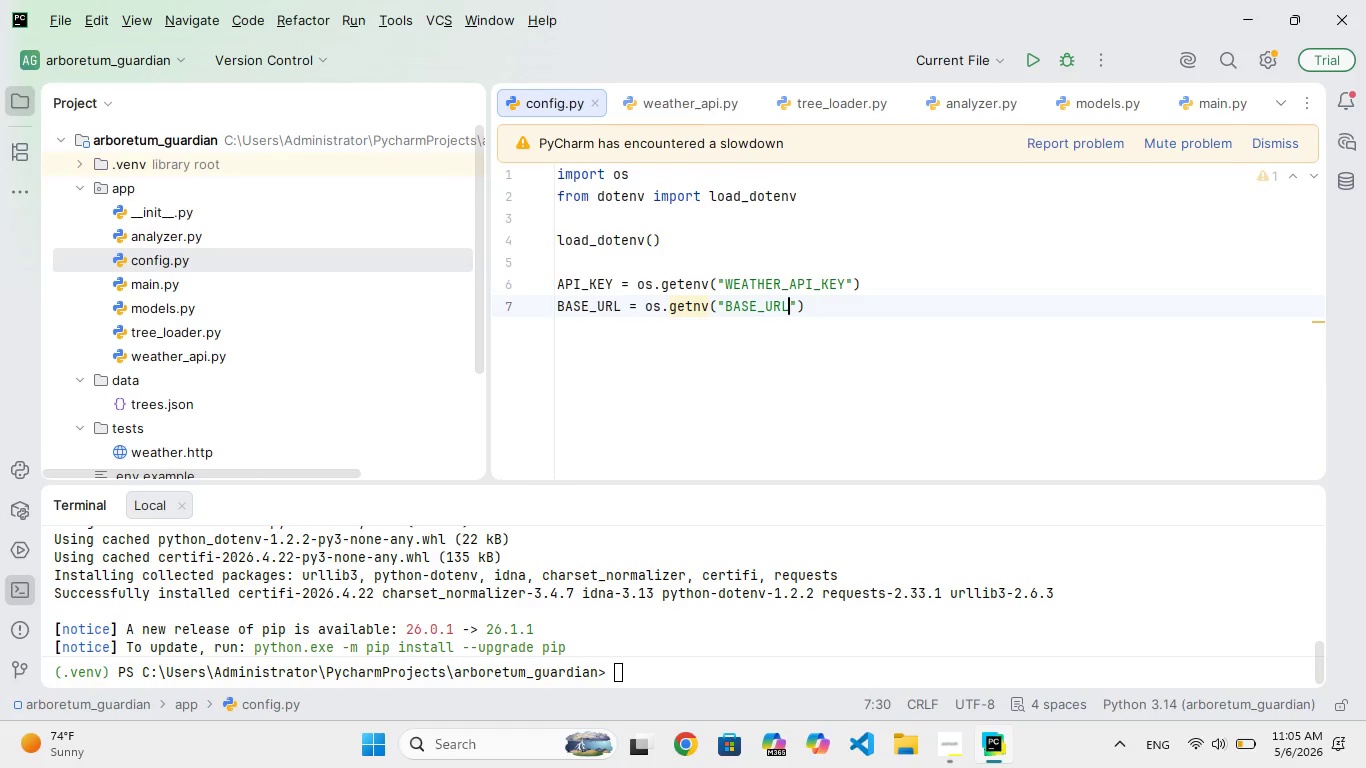 
key(ArrowRight)
 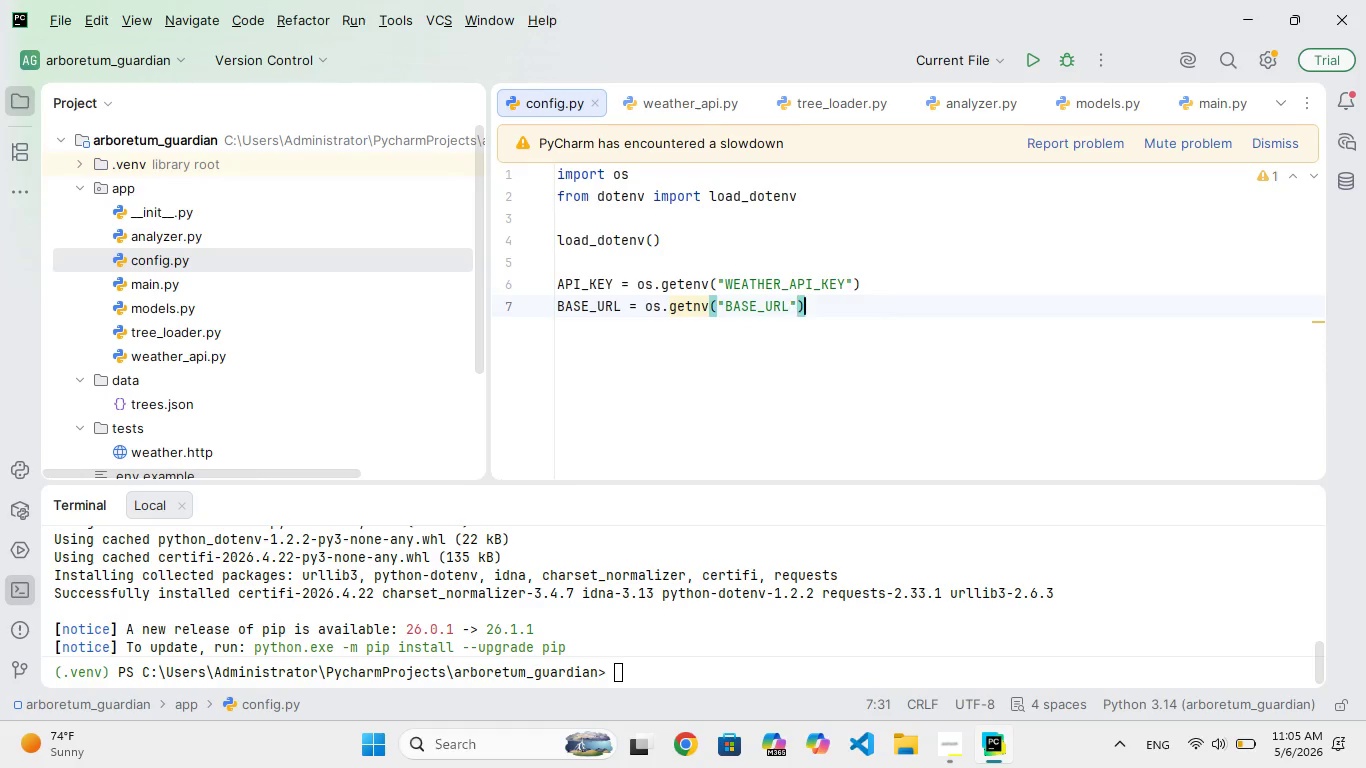 
key(ArrowRight)
 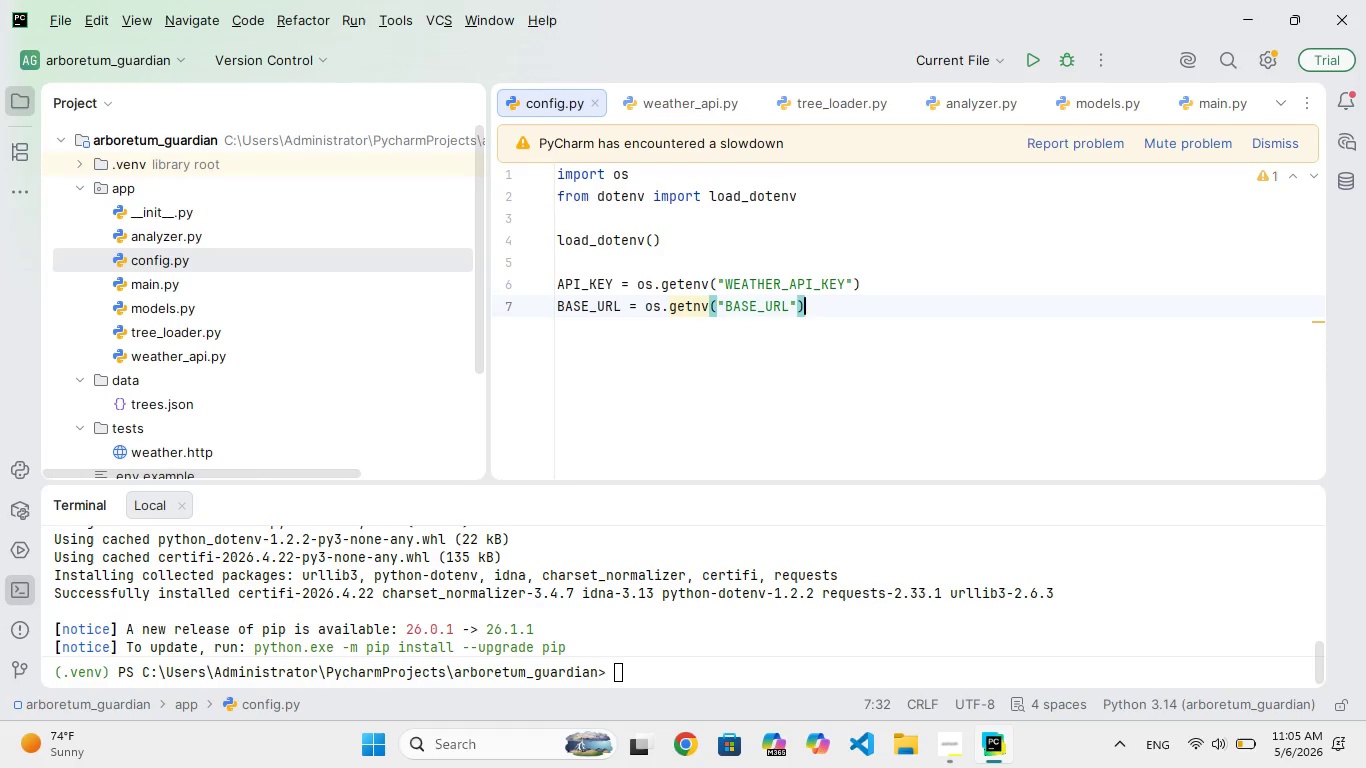 
key(ArrowRight)
 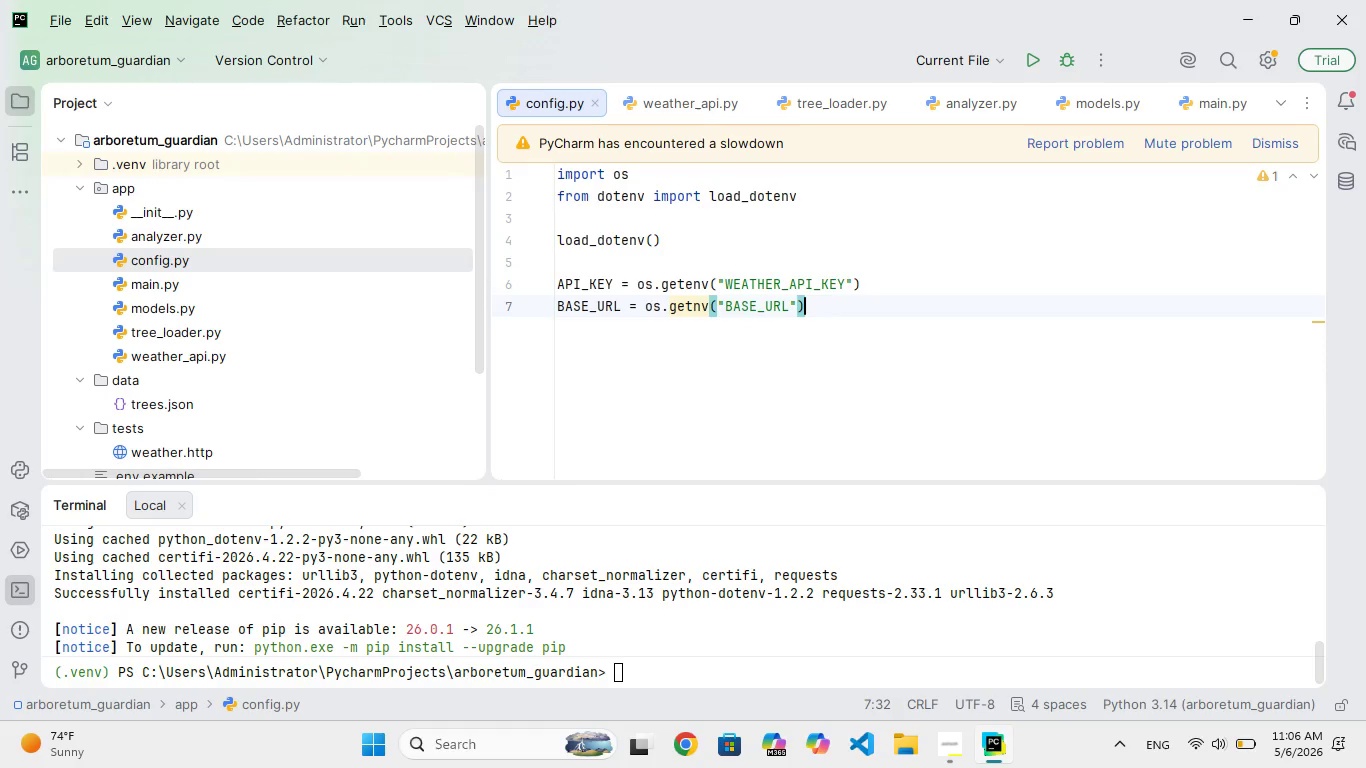 
wait(23.39)
 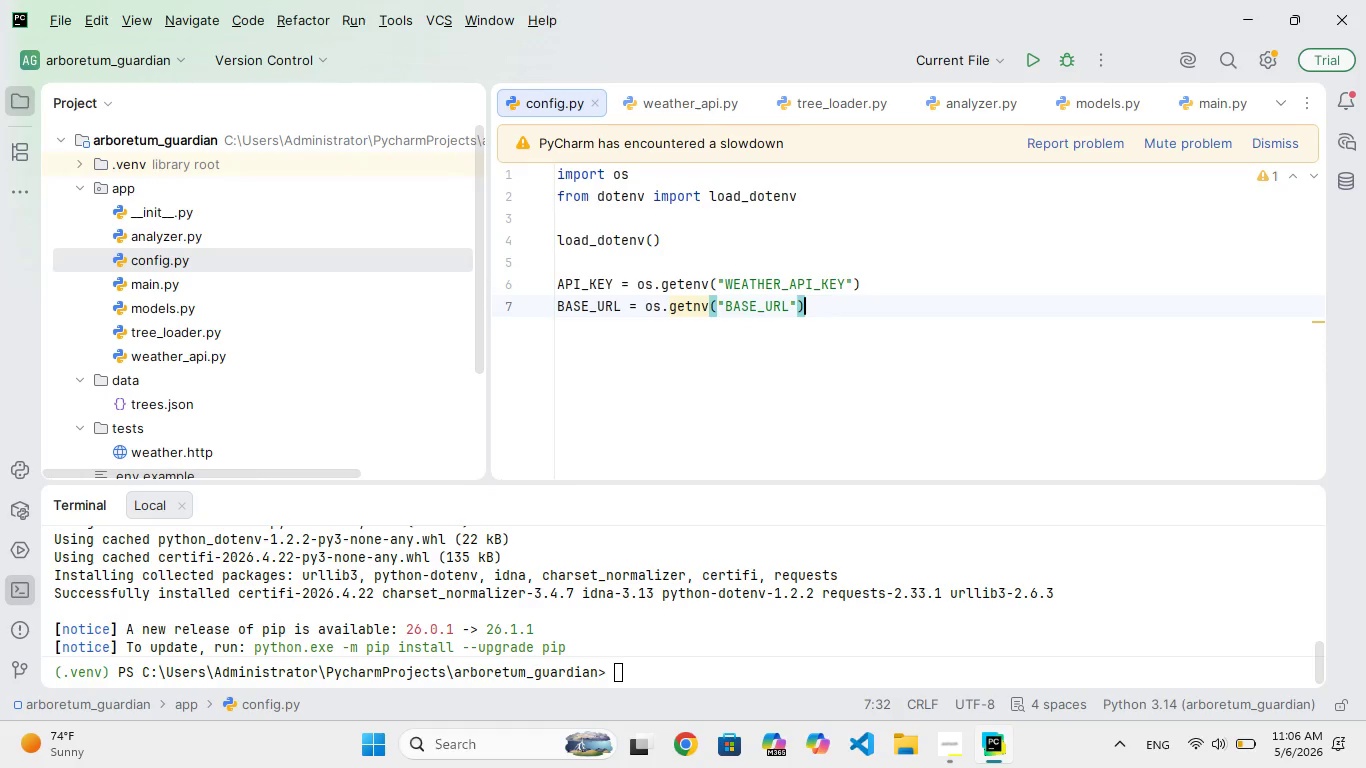 
key(ArrowLeft)
 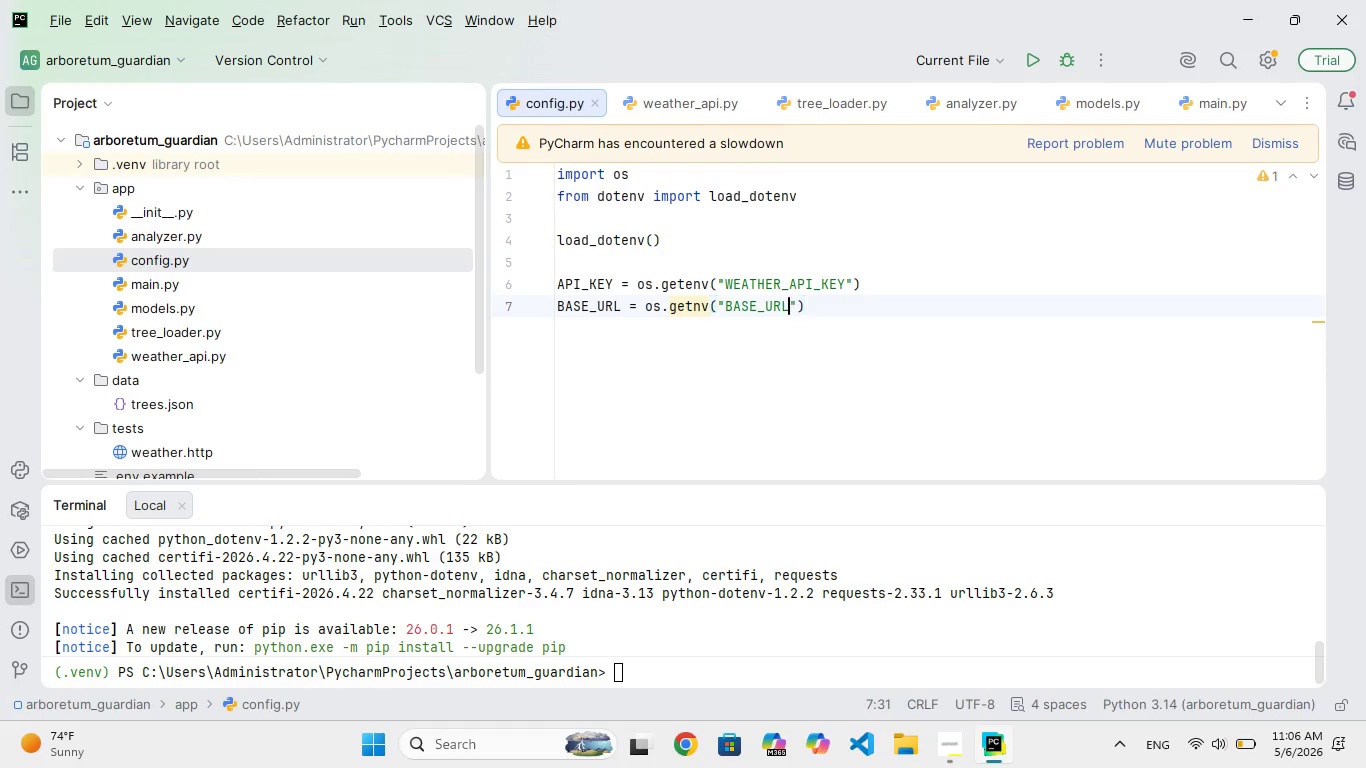 
hold_key(key=ArrowLeft, duration=0.83)
 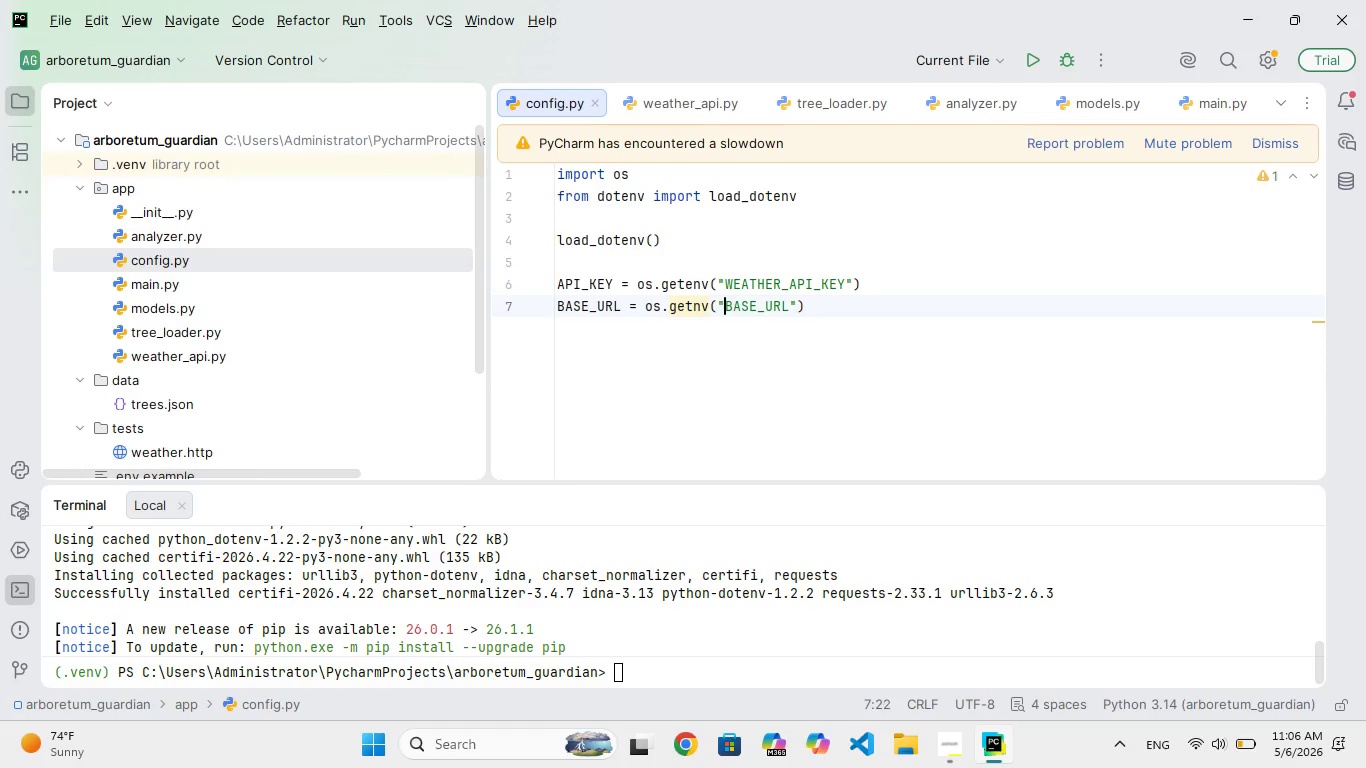 
key(ArrowLeft)
 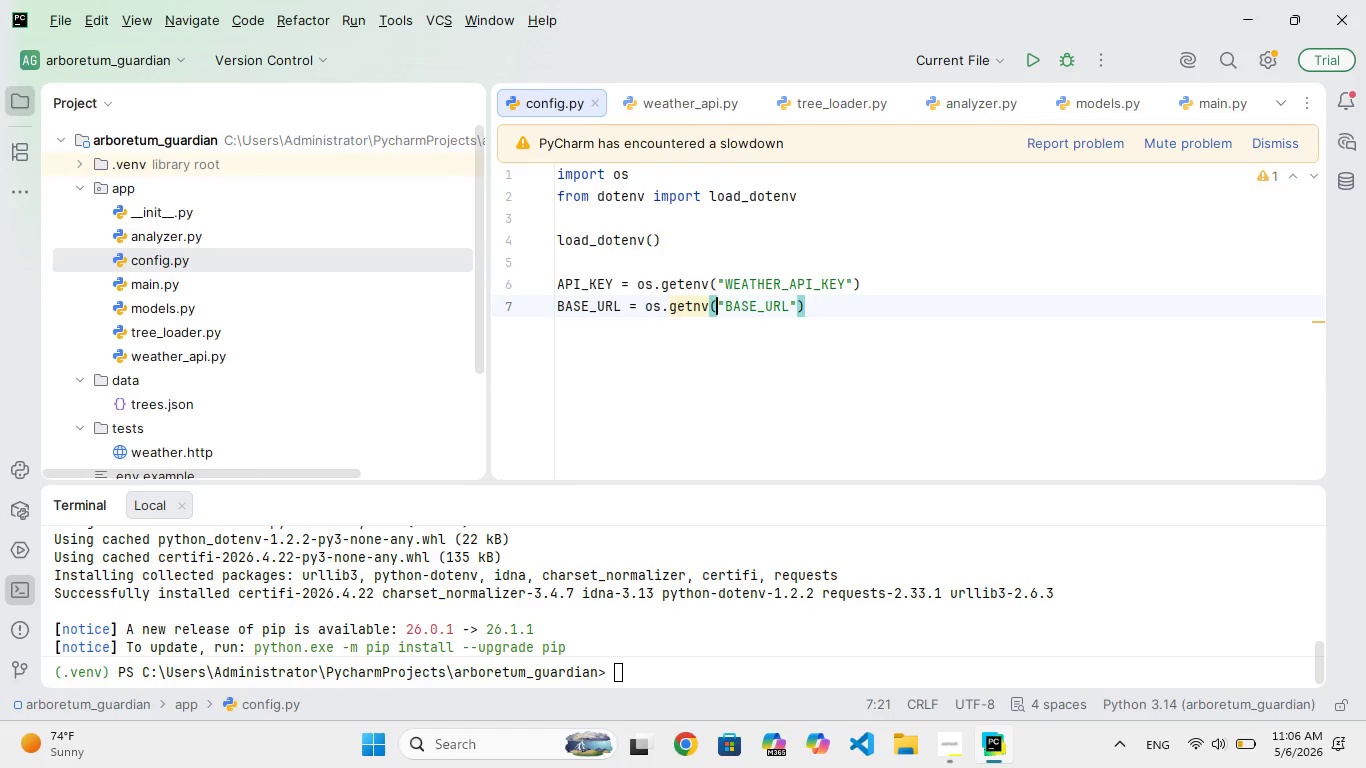 
key(ArrowLeft)
 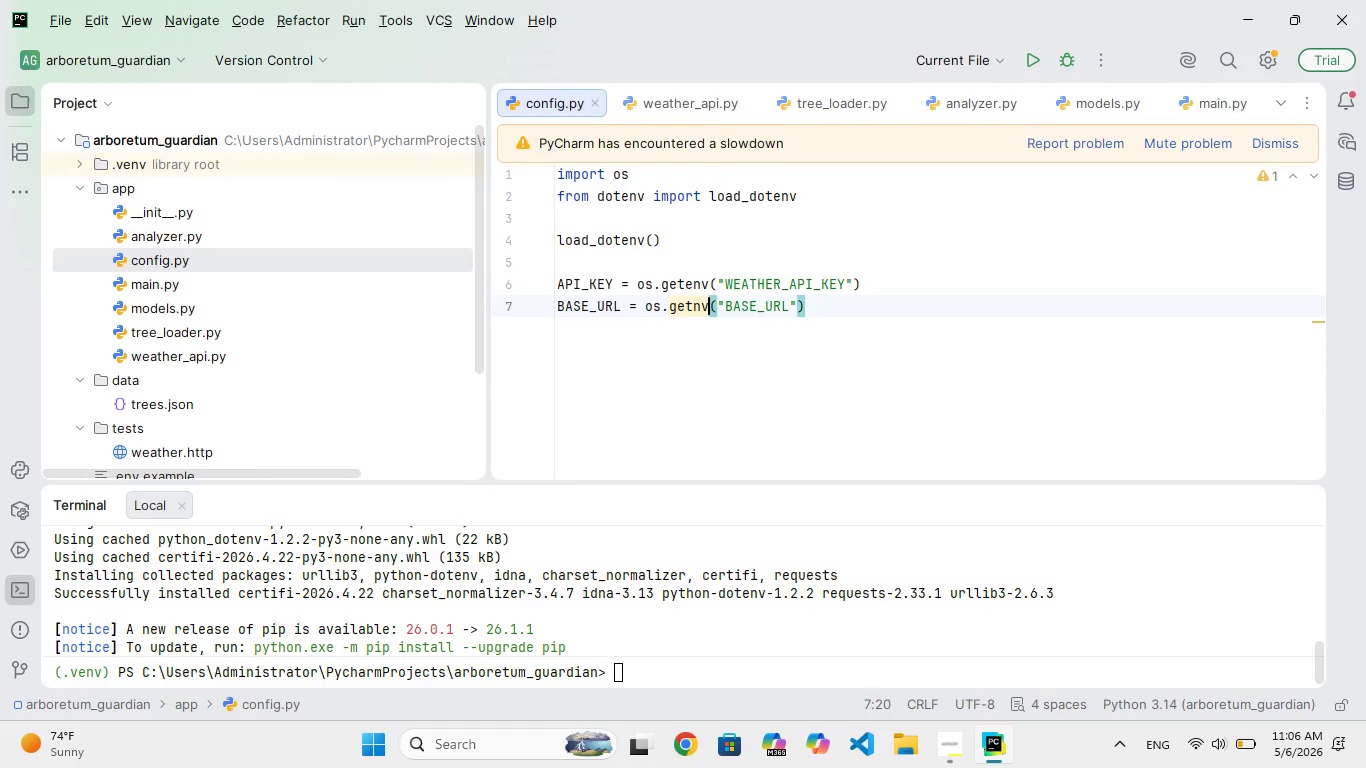 
key(ArrowLeft)
 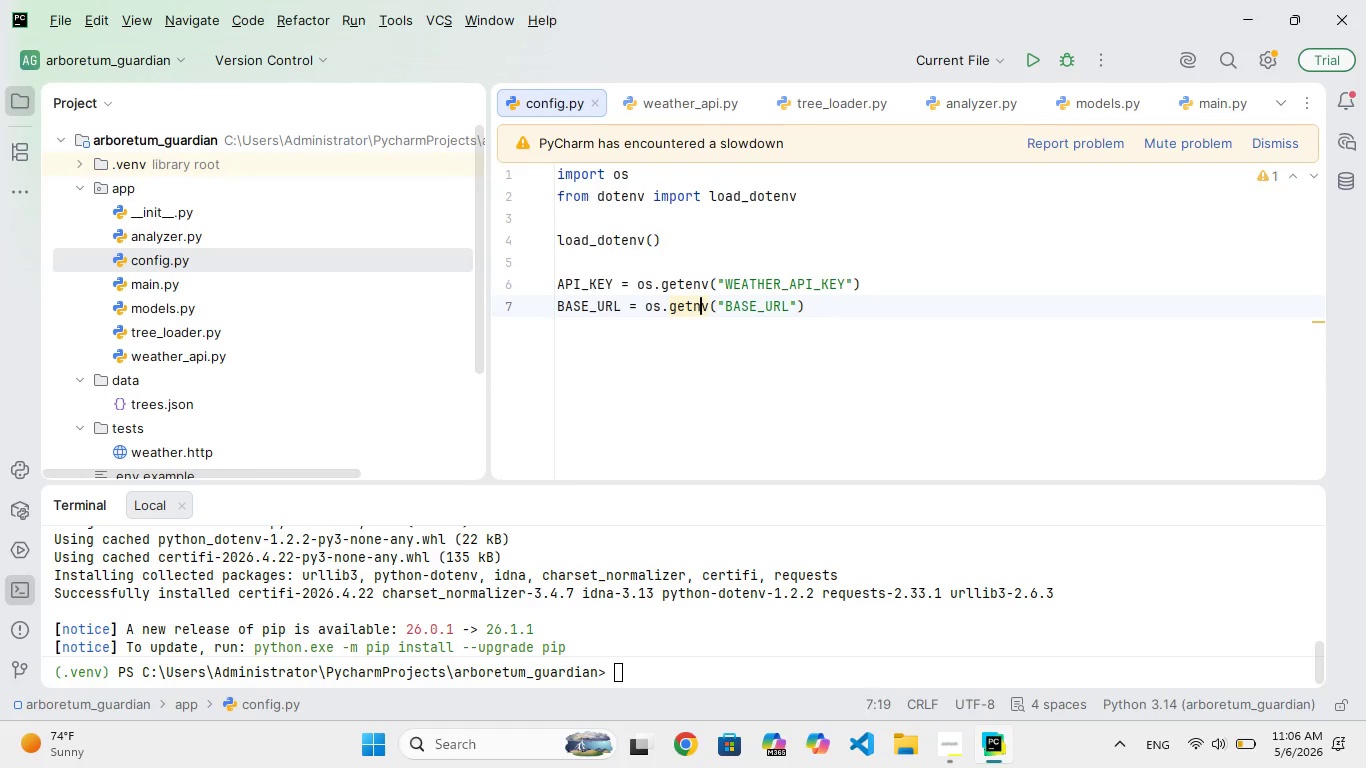 
key(ArrowLeft)
 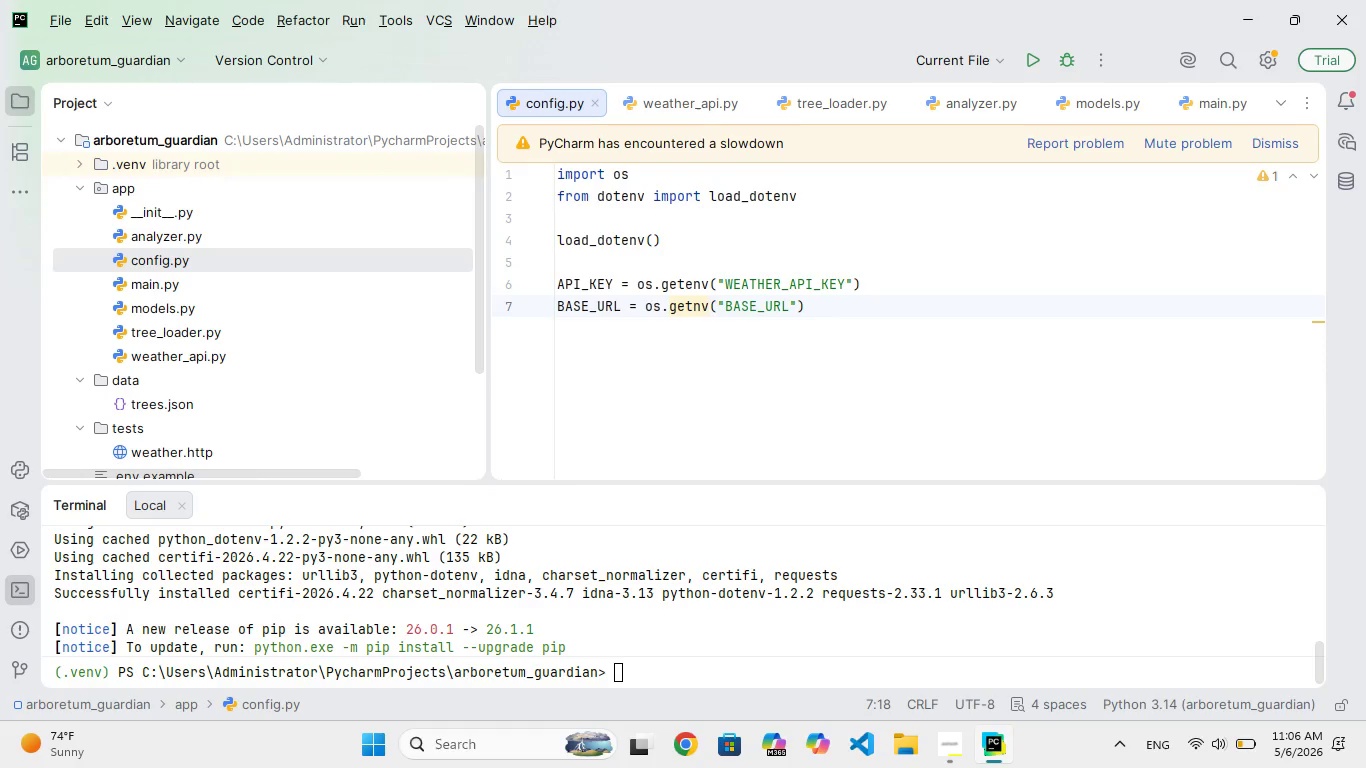 
key(E)
 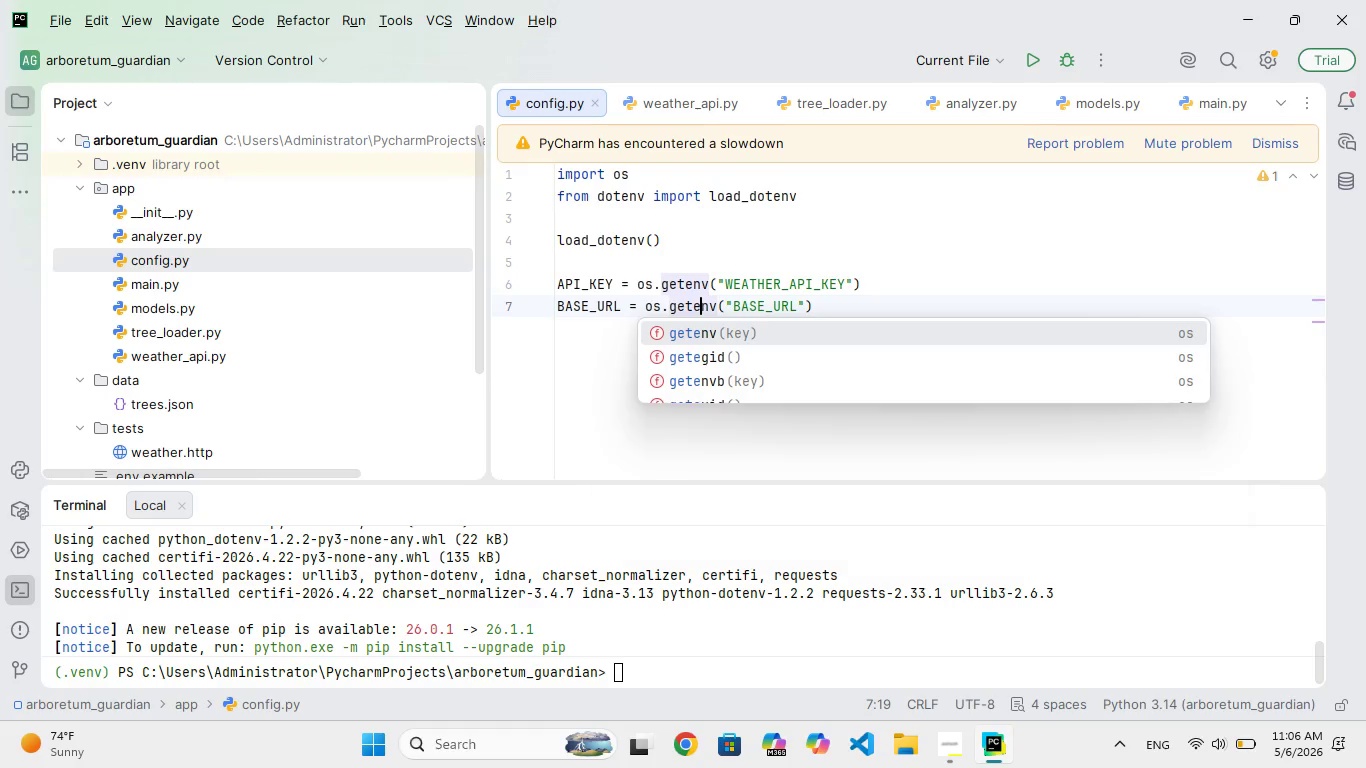 
hold_key(key=ArrowRight, duration=1.17)
 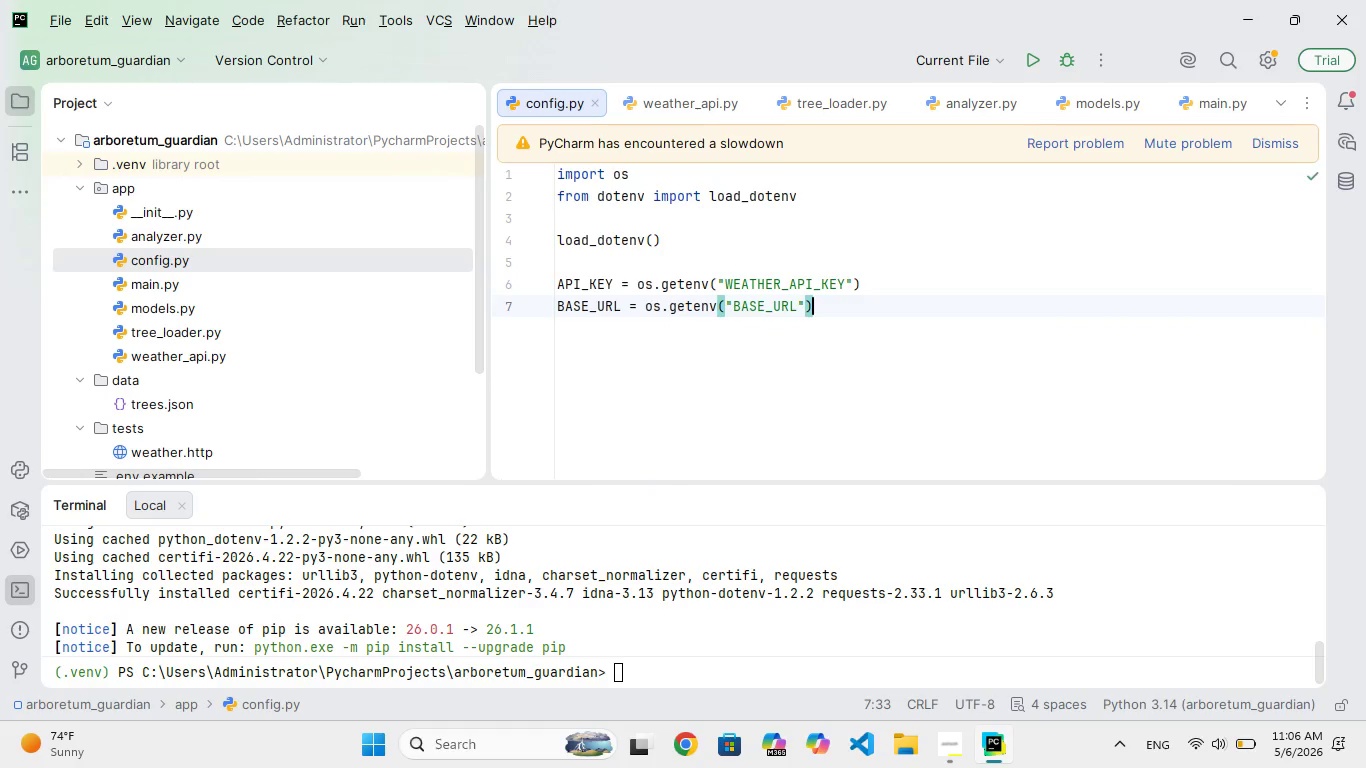 
key(ArrowRight)
 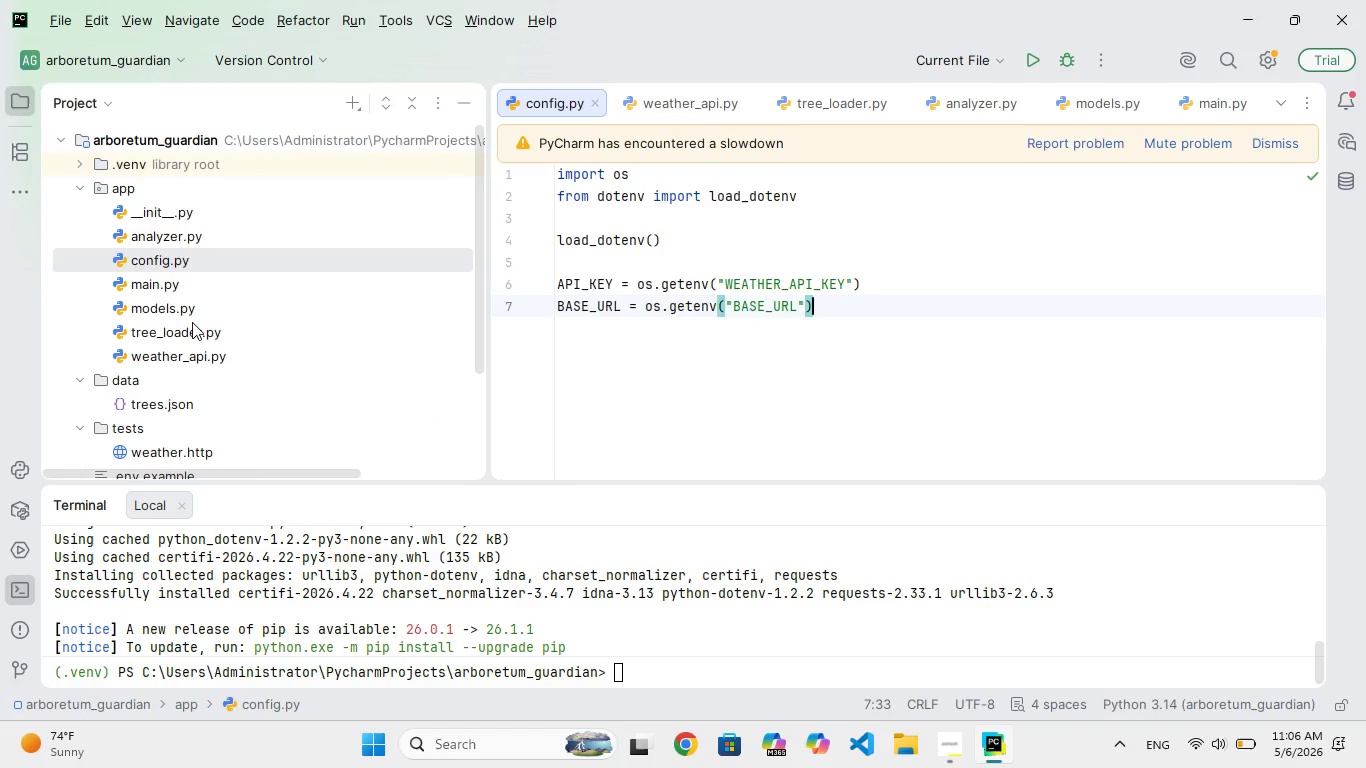 
double_click([189, 307])
 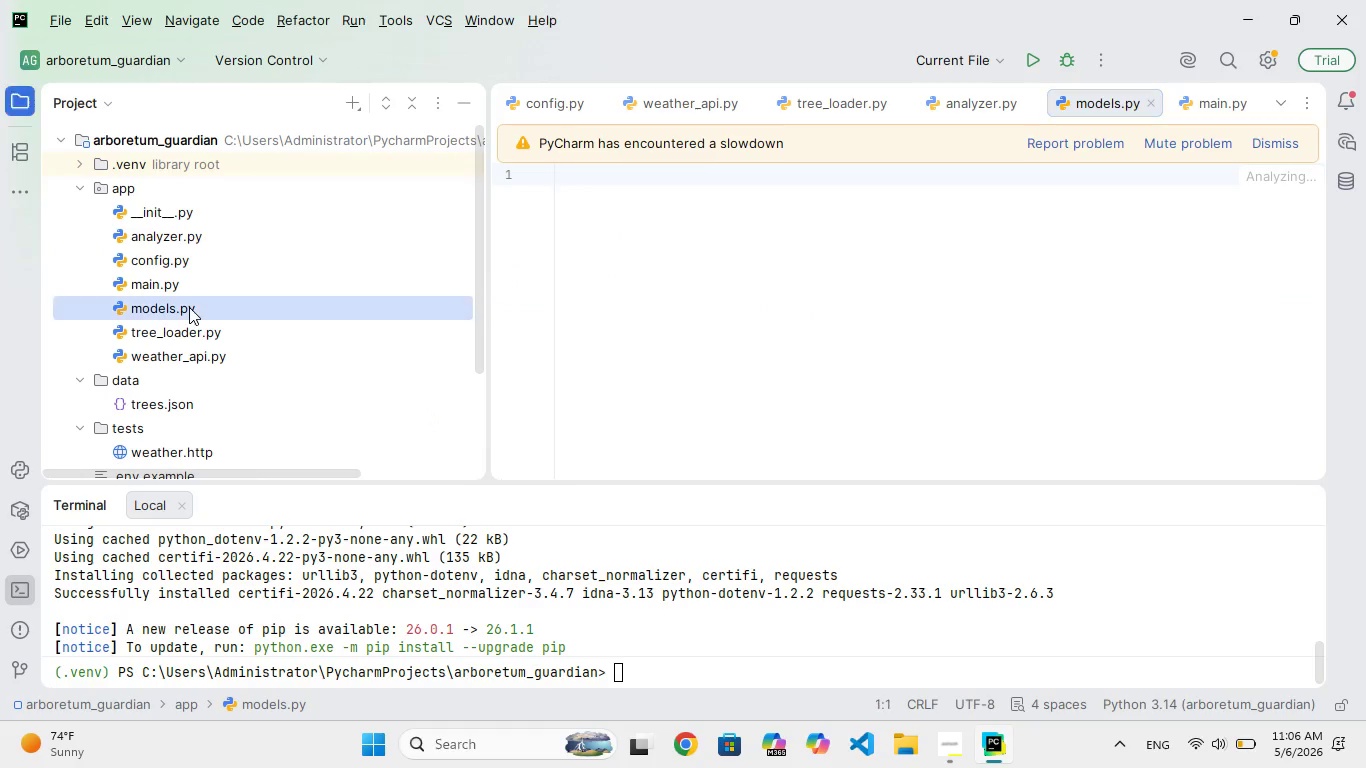 
triple_click([189, 307])
 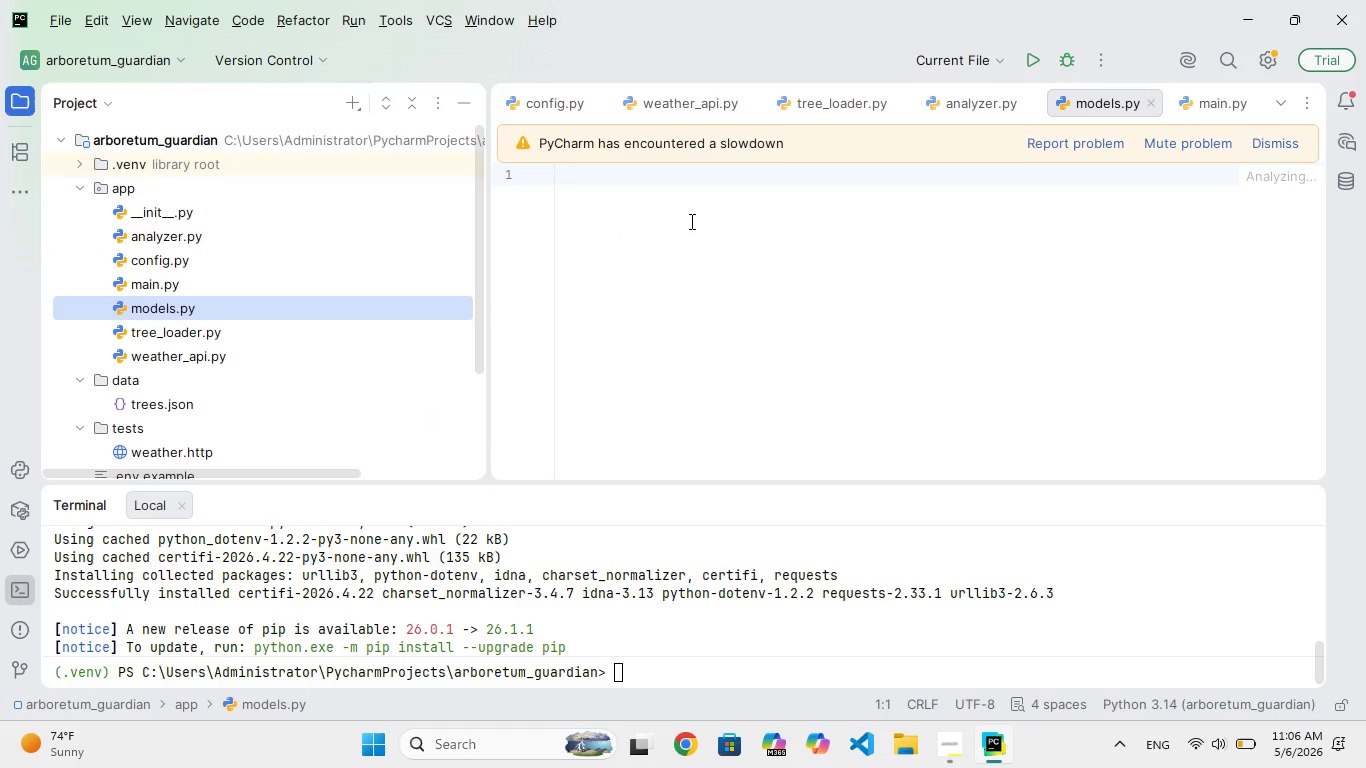 
left_click([695, 220])
 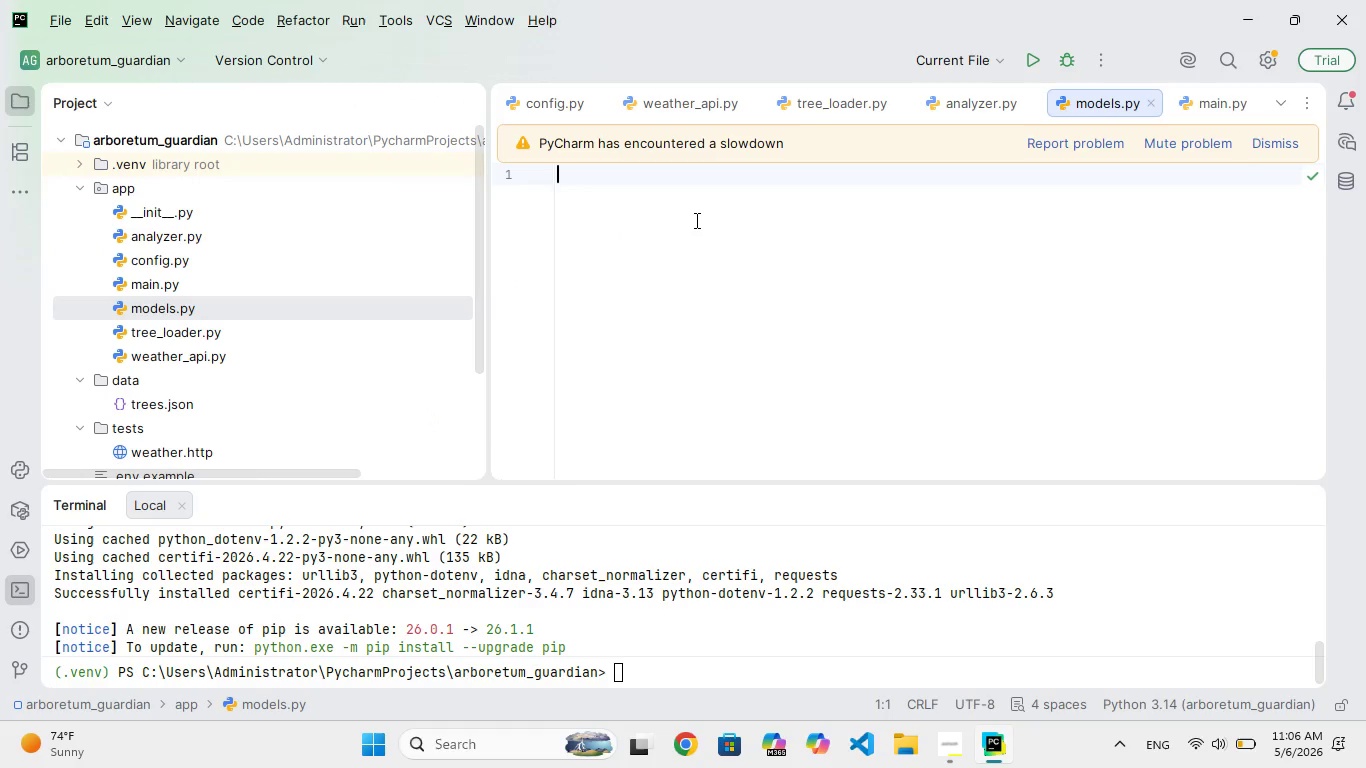 
type(from)
 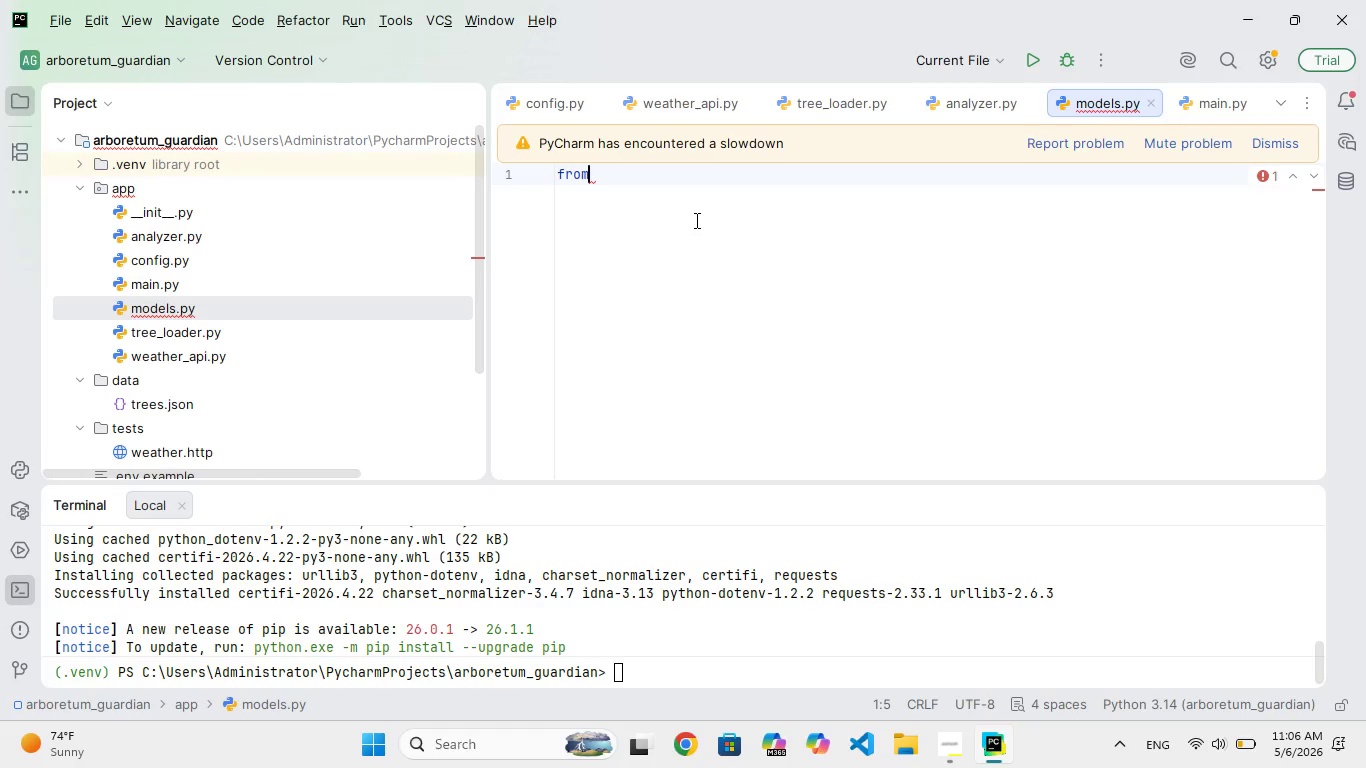 
type( dataclasses)
 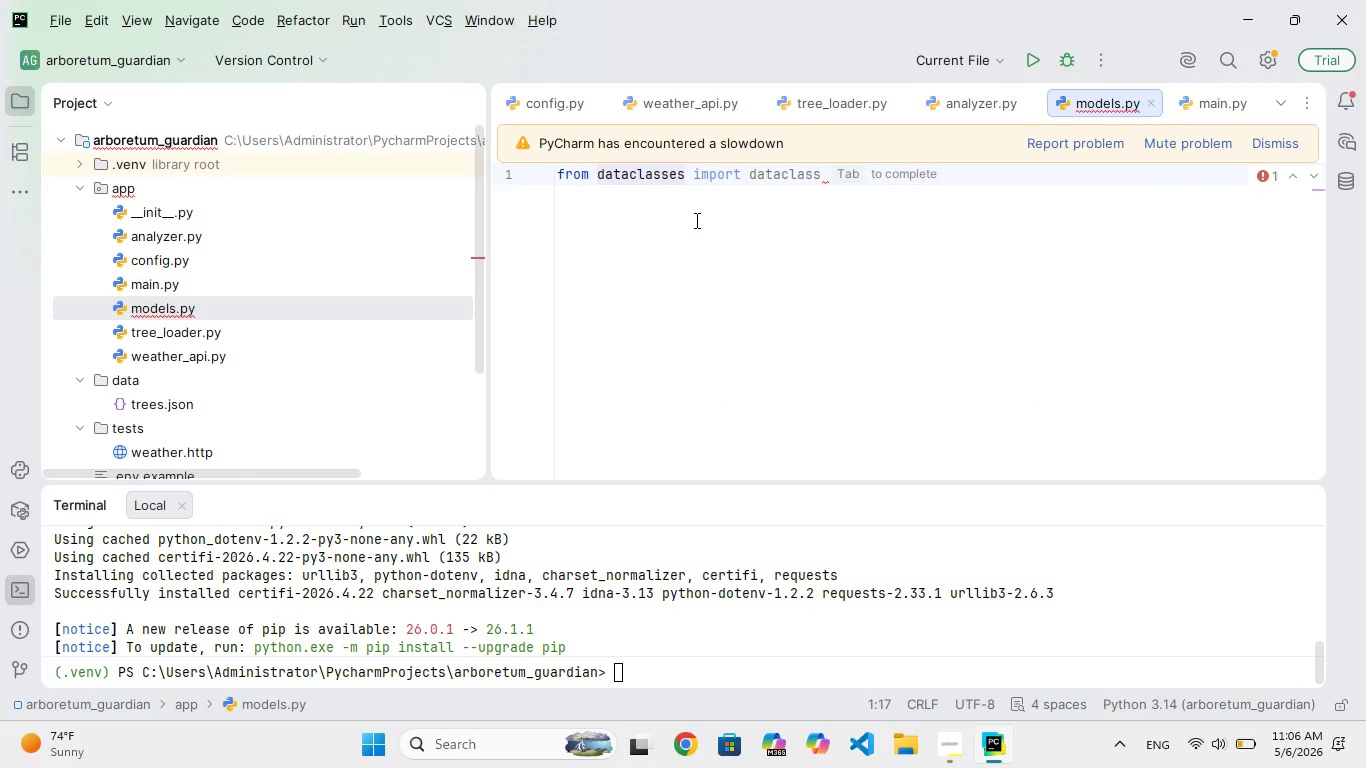 
wait(8.41)
 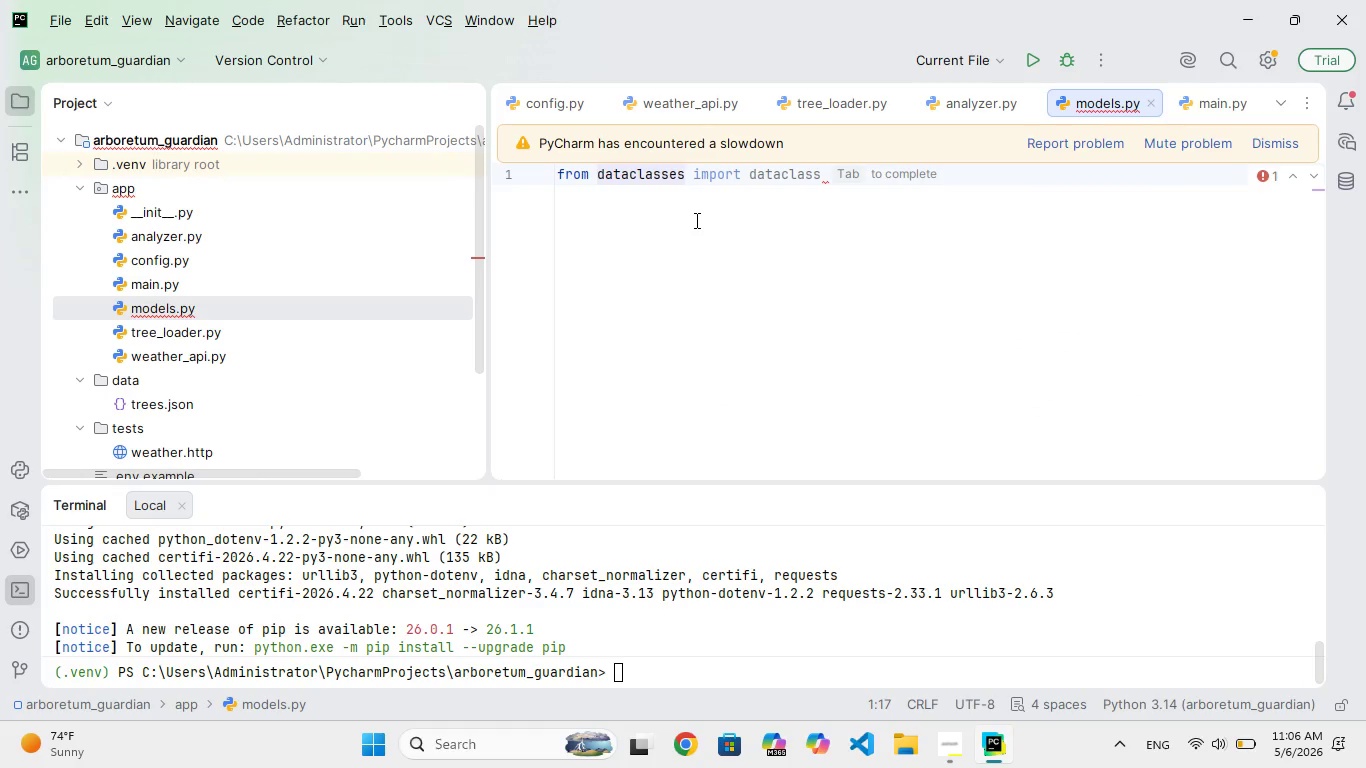 
type( import data)
 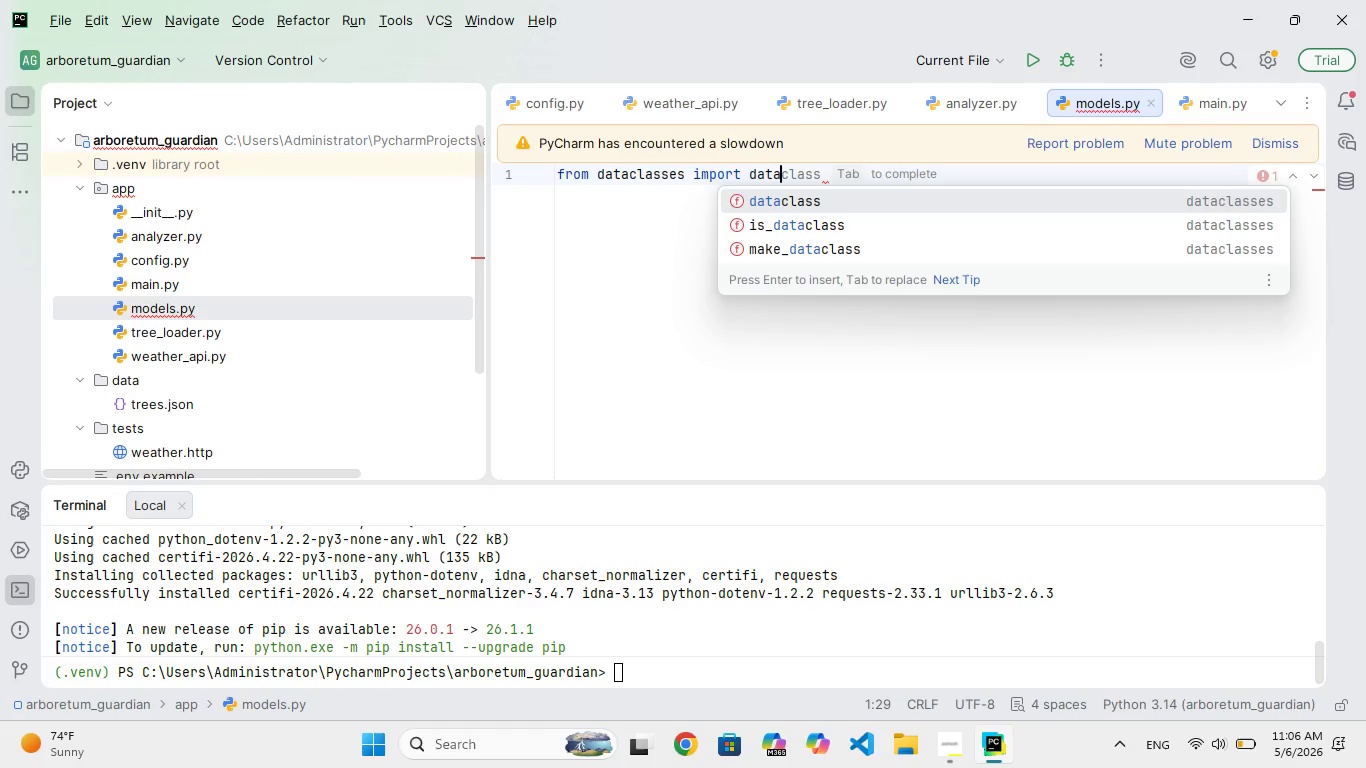 
key(Enter)
 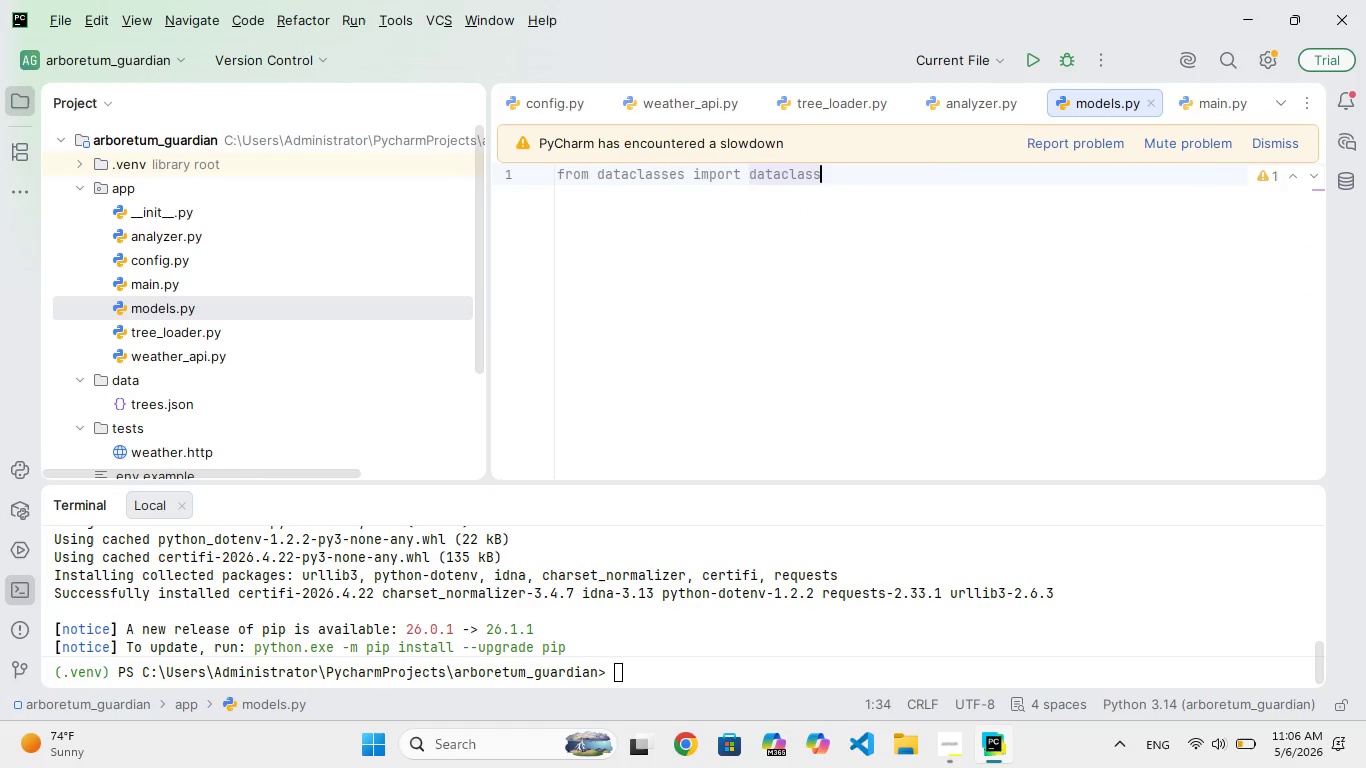 
key(Enter)
 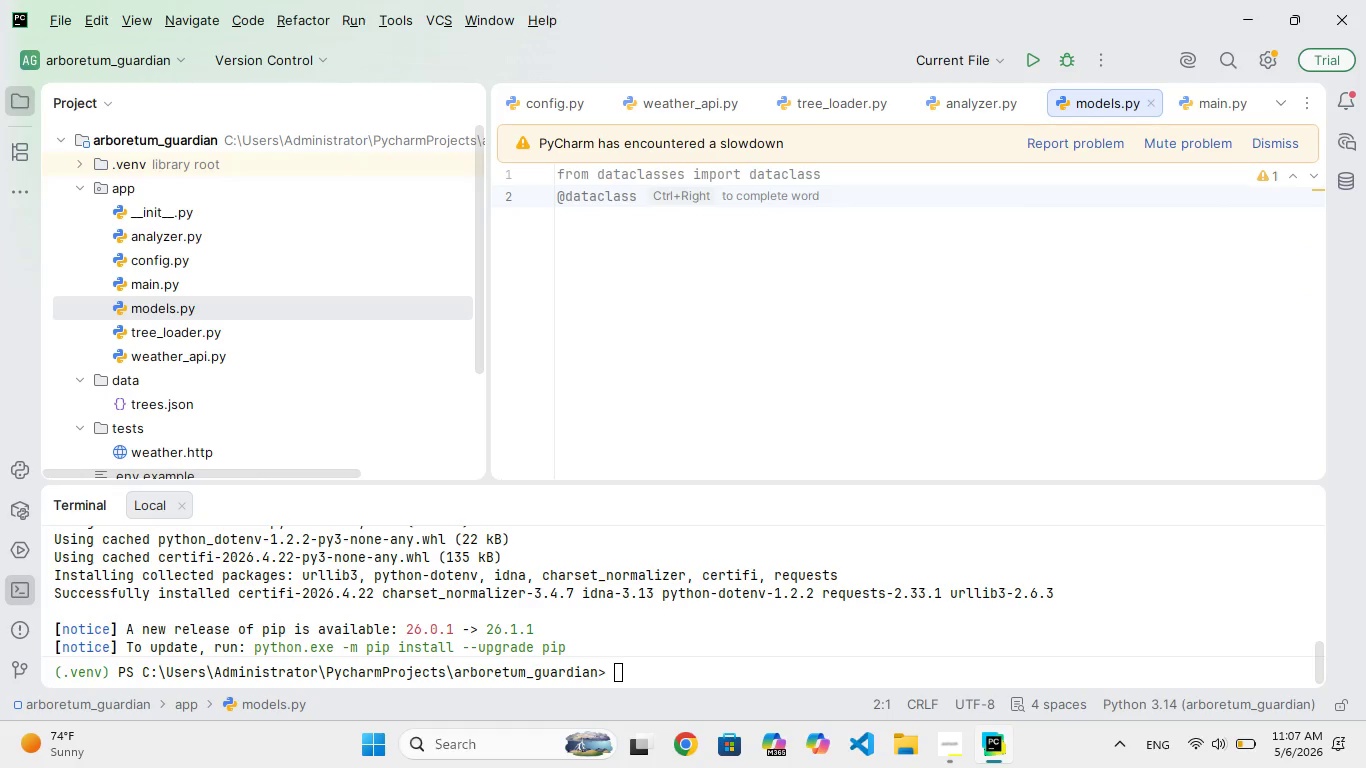 
type(from data)
 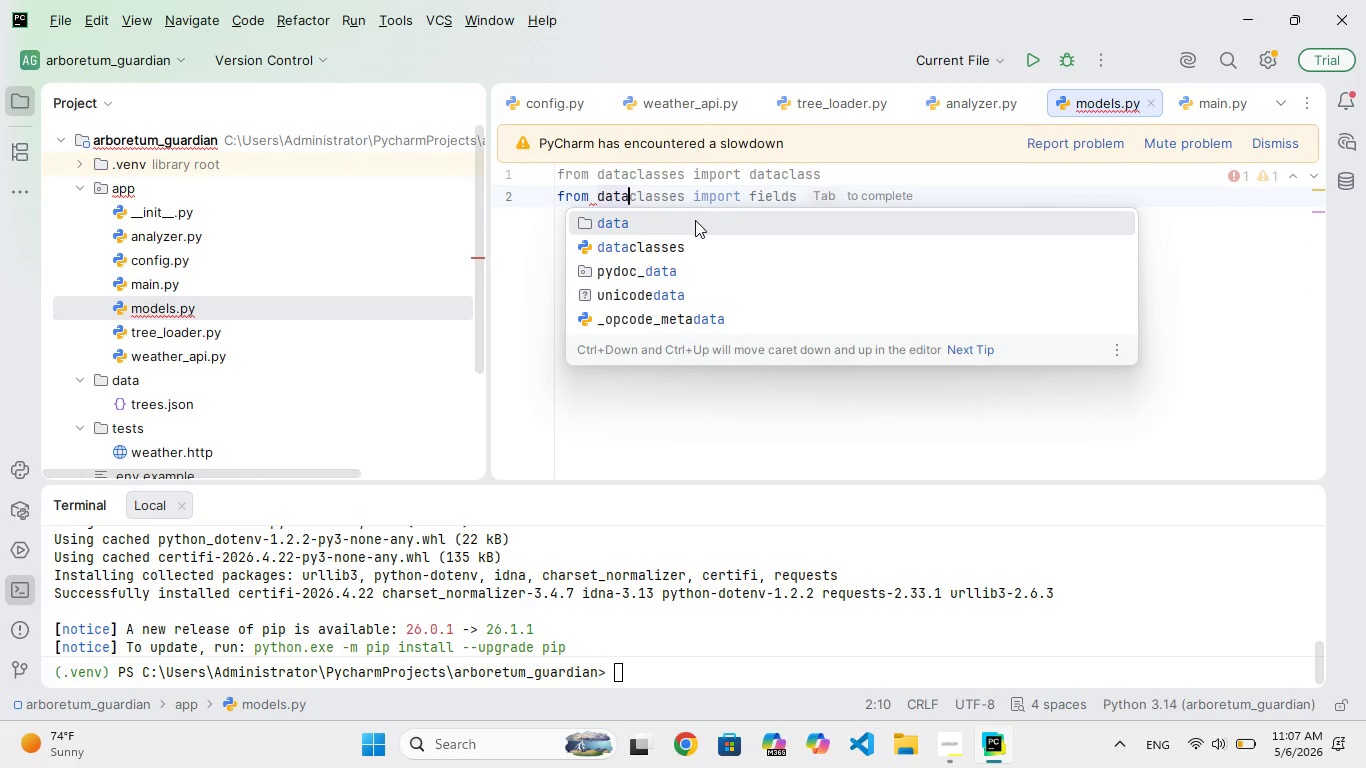 
type(time import da)
 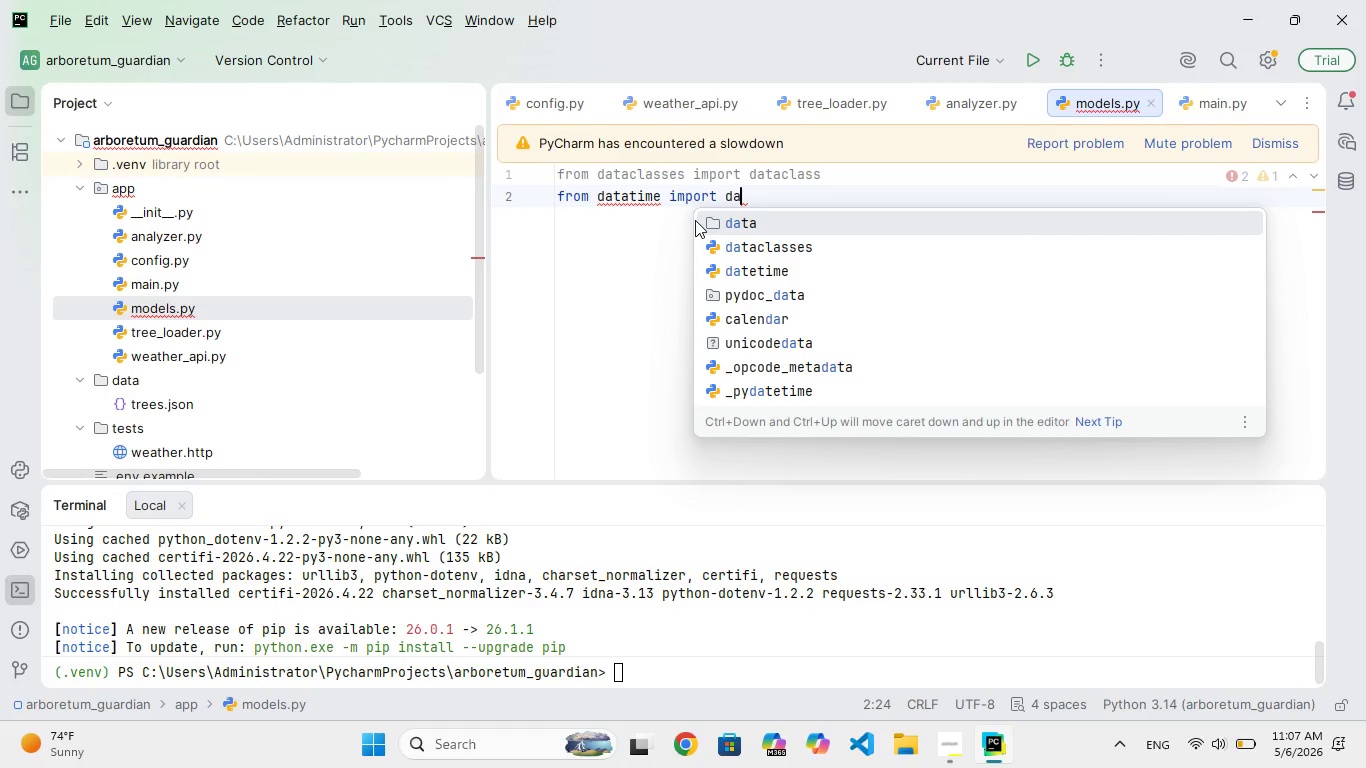 
type(tetime)
 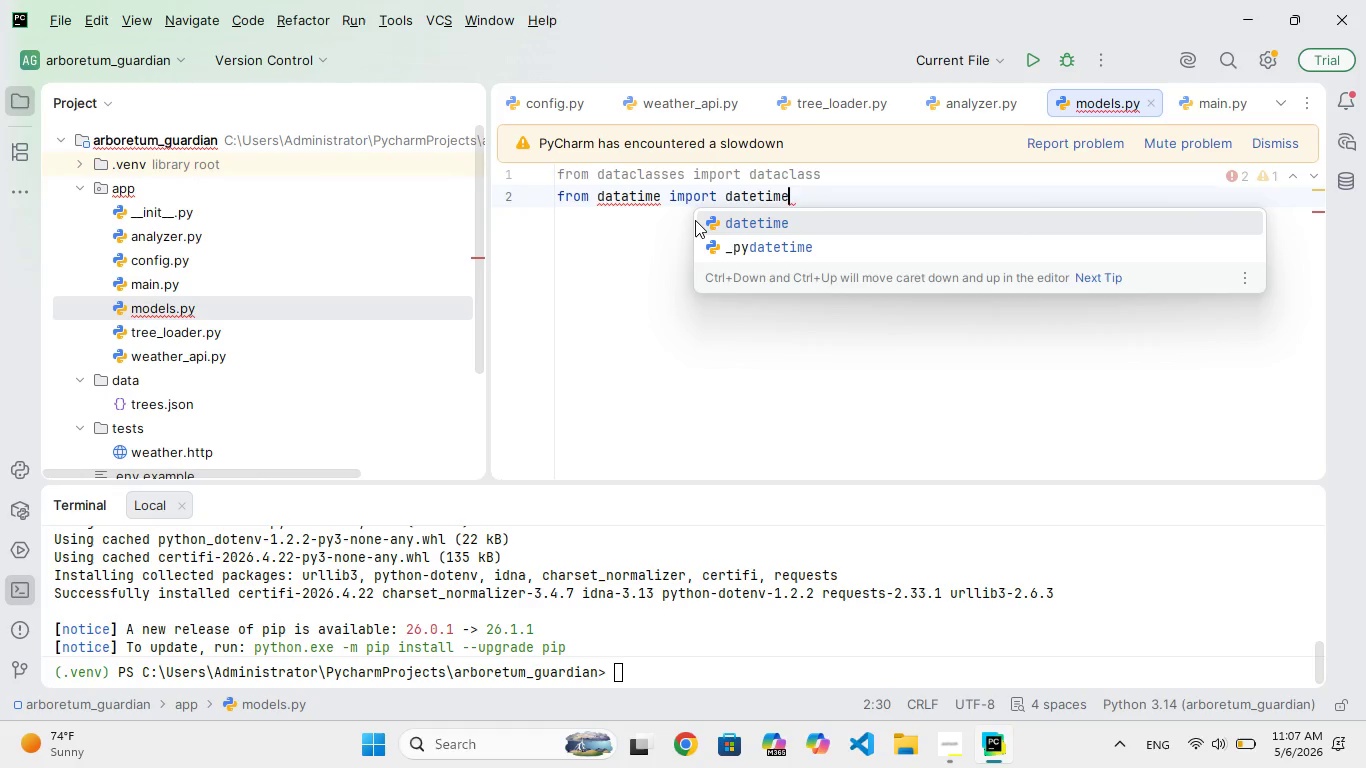 
hold_key(key=ArrowLeft, duration=1.44)
 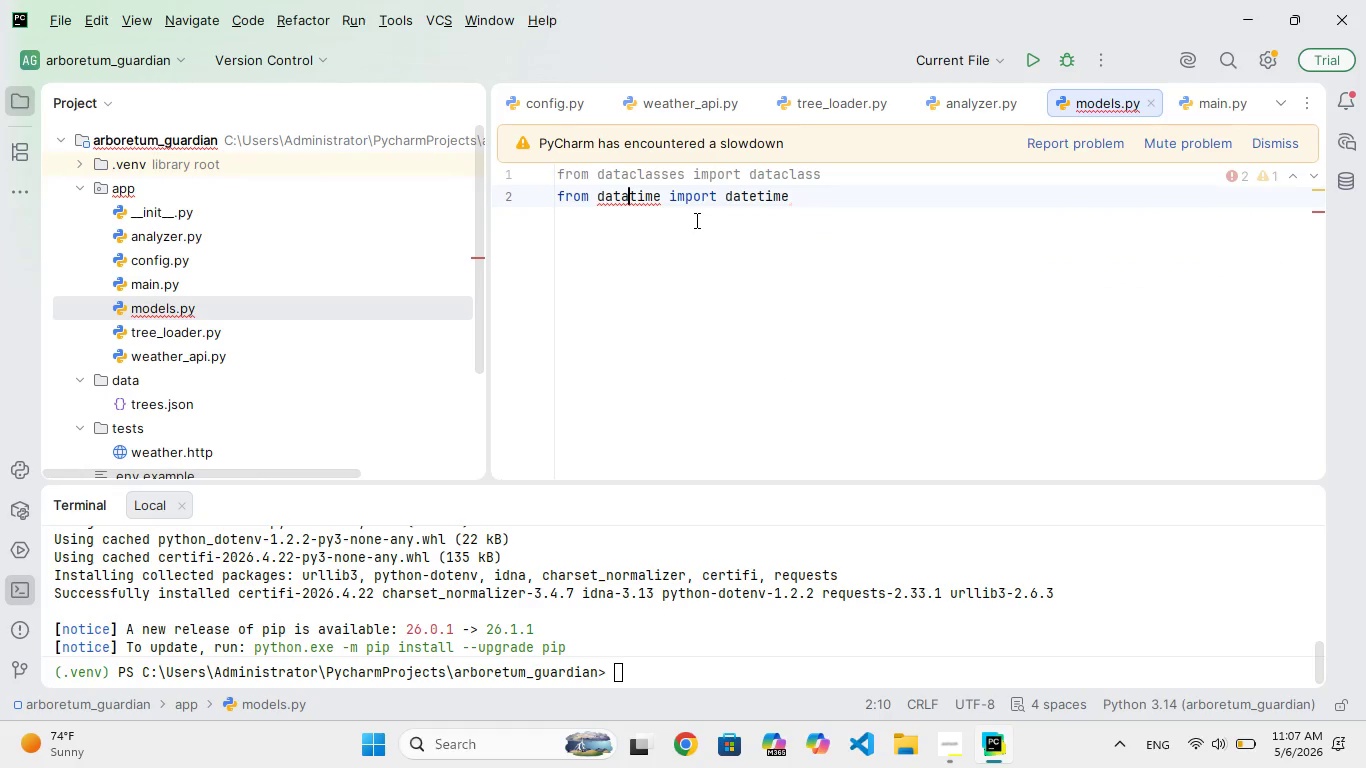 
key(Backslash)
 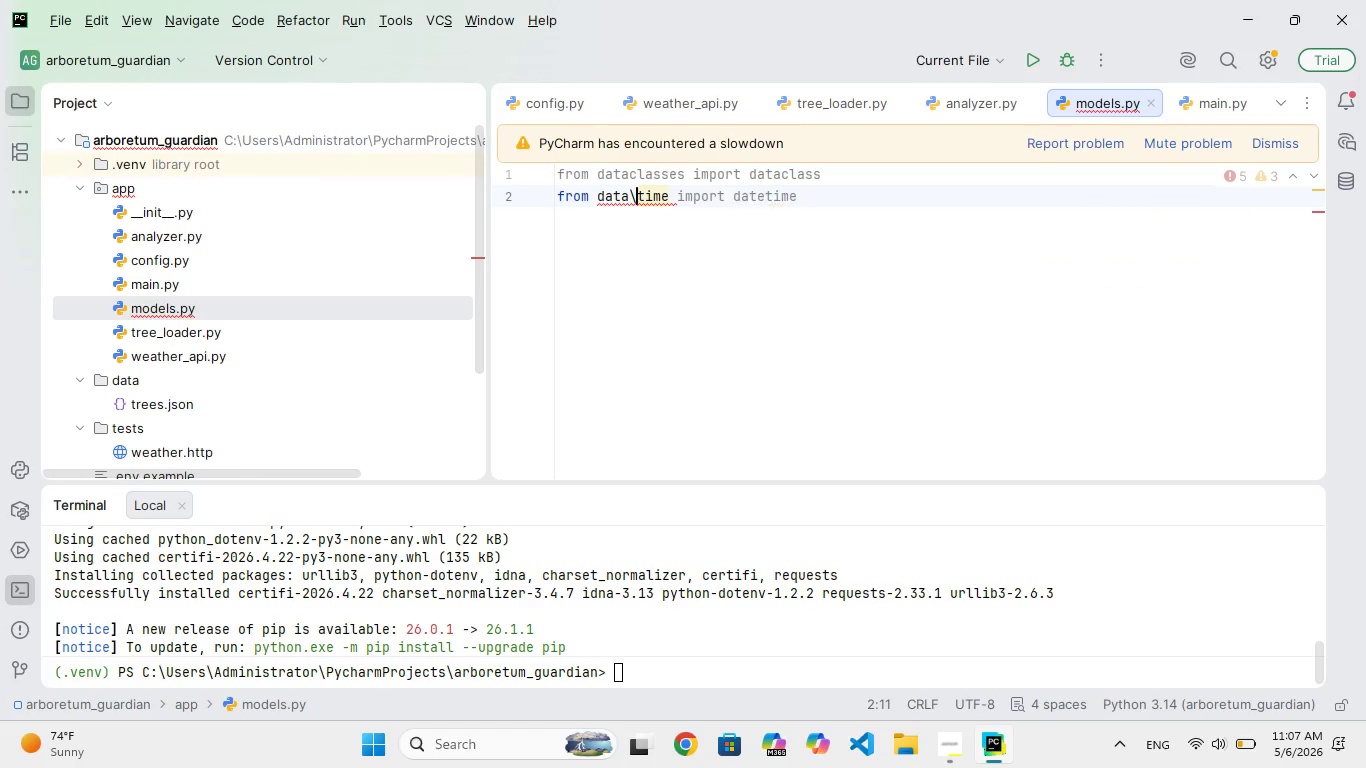 
key(Backspace)
 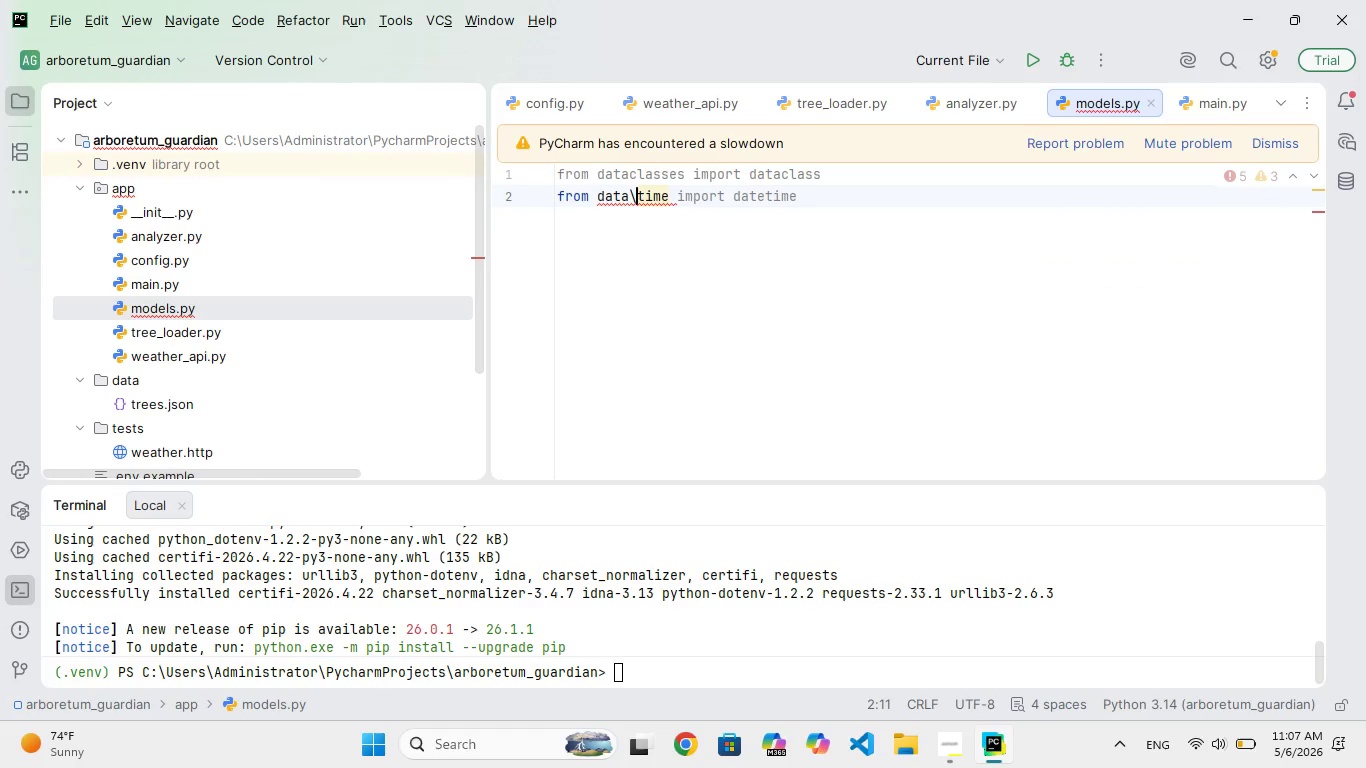 
key(Backspace)
 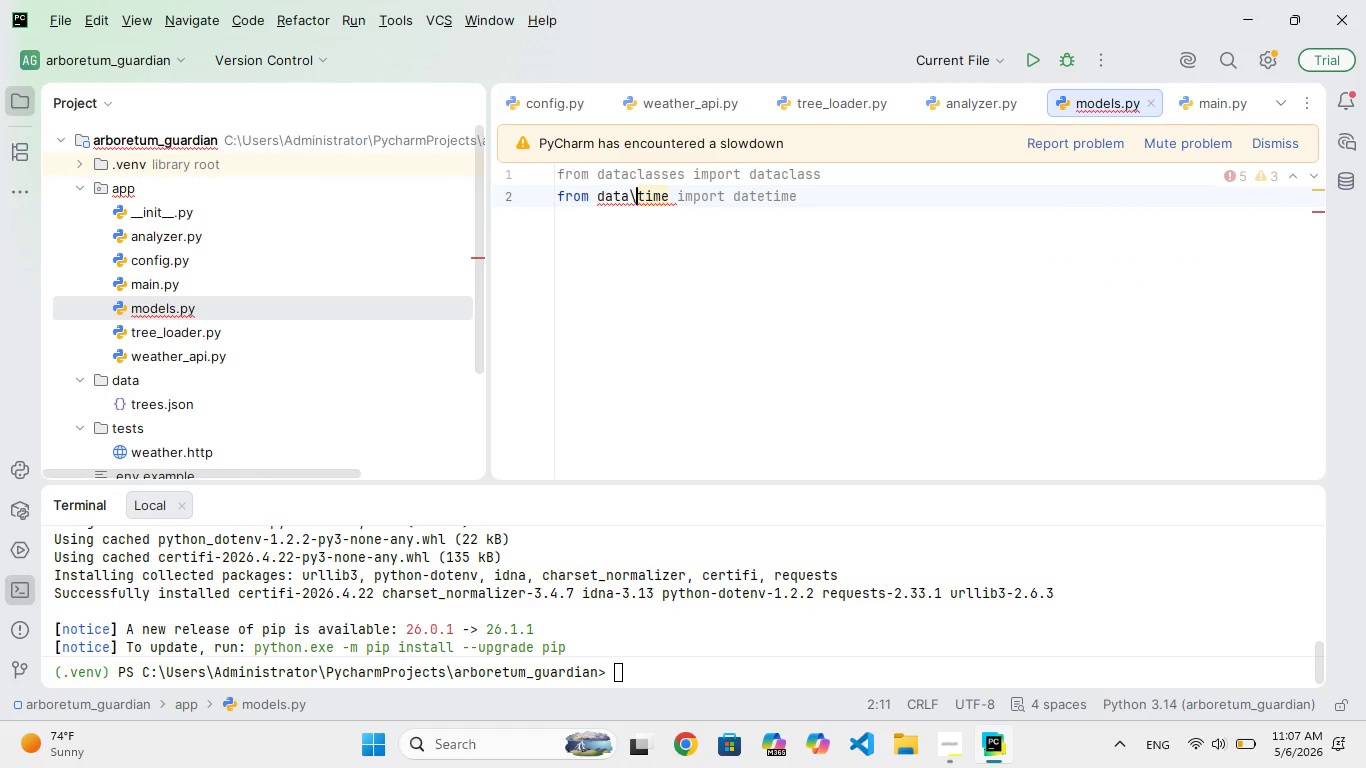 
key(E)
 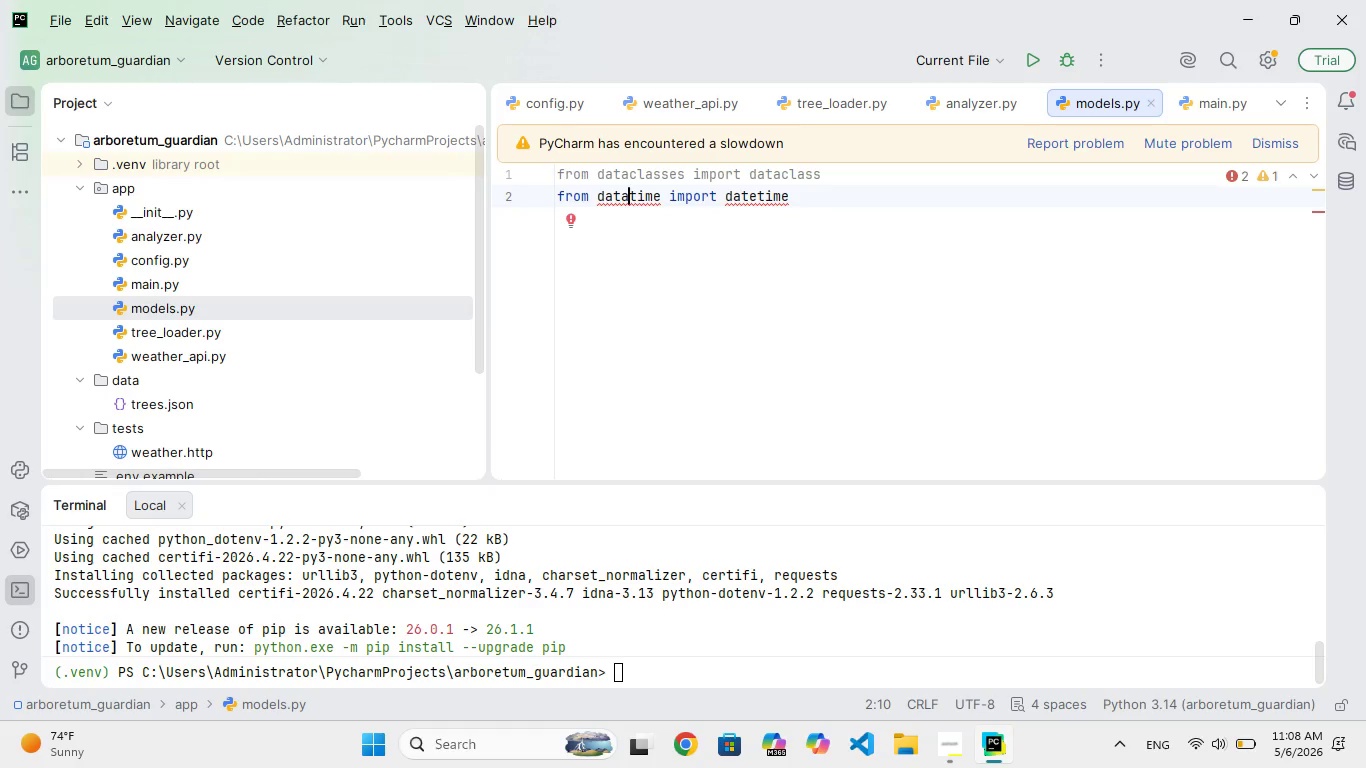 
wait(86.08)
 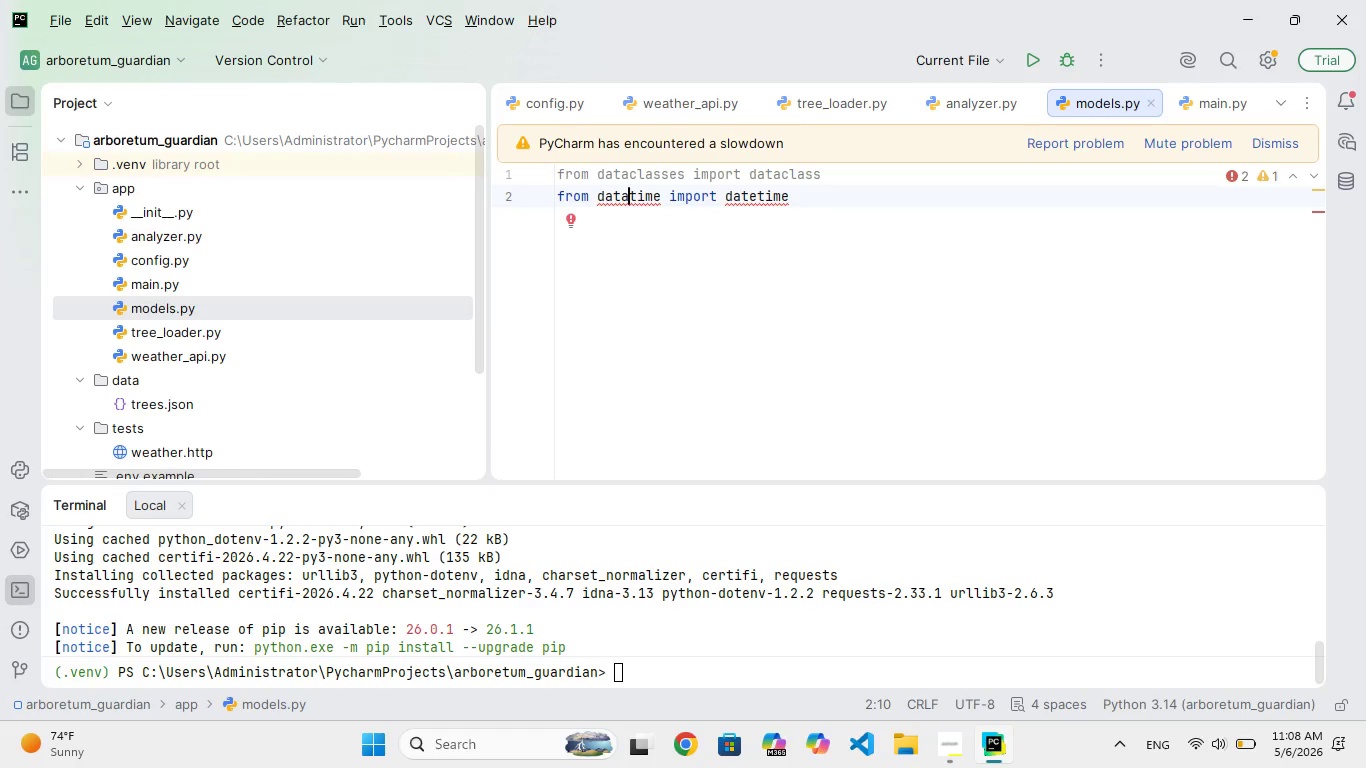 
key(Backspace)
 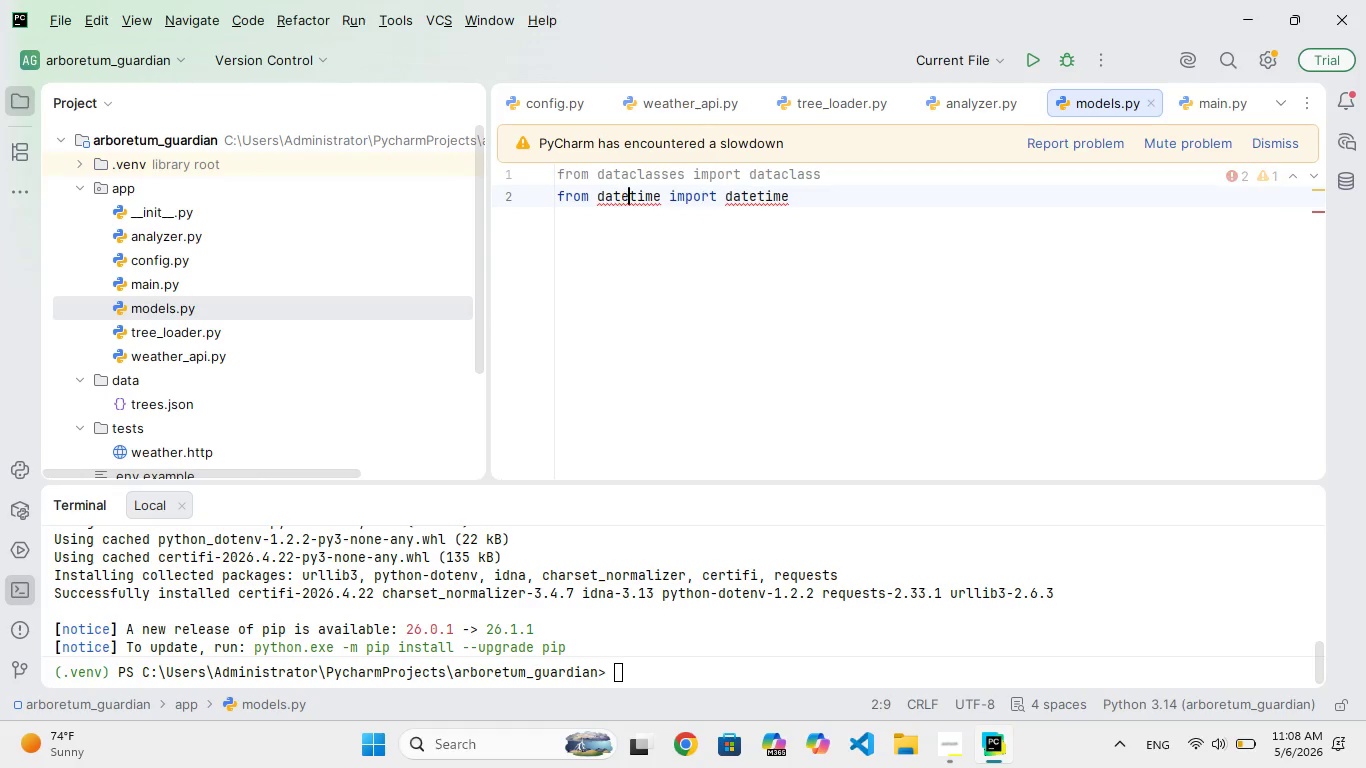 
key(E)
 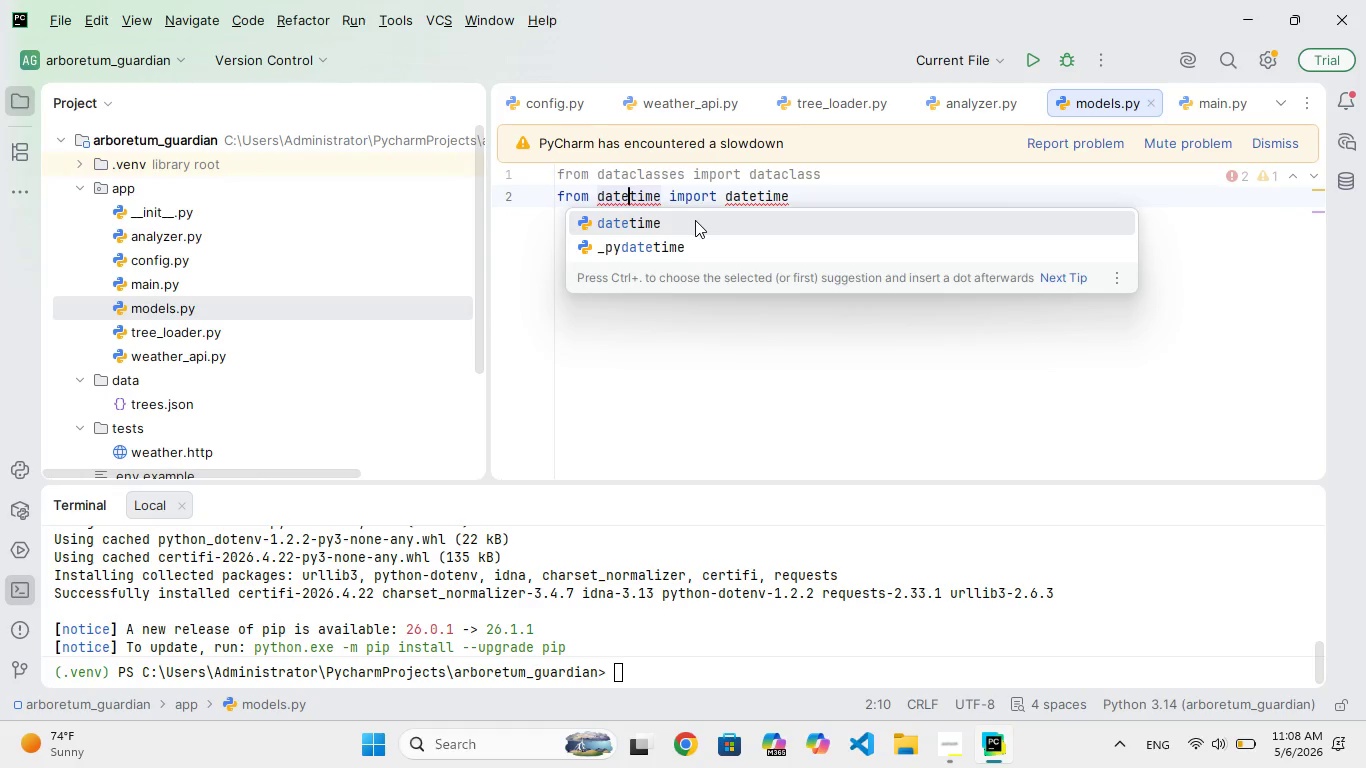 
hold_key(key=ArrowRight, duration=1.2)
 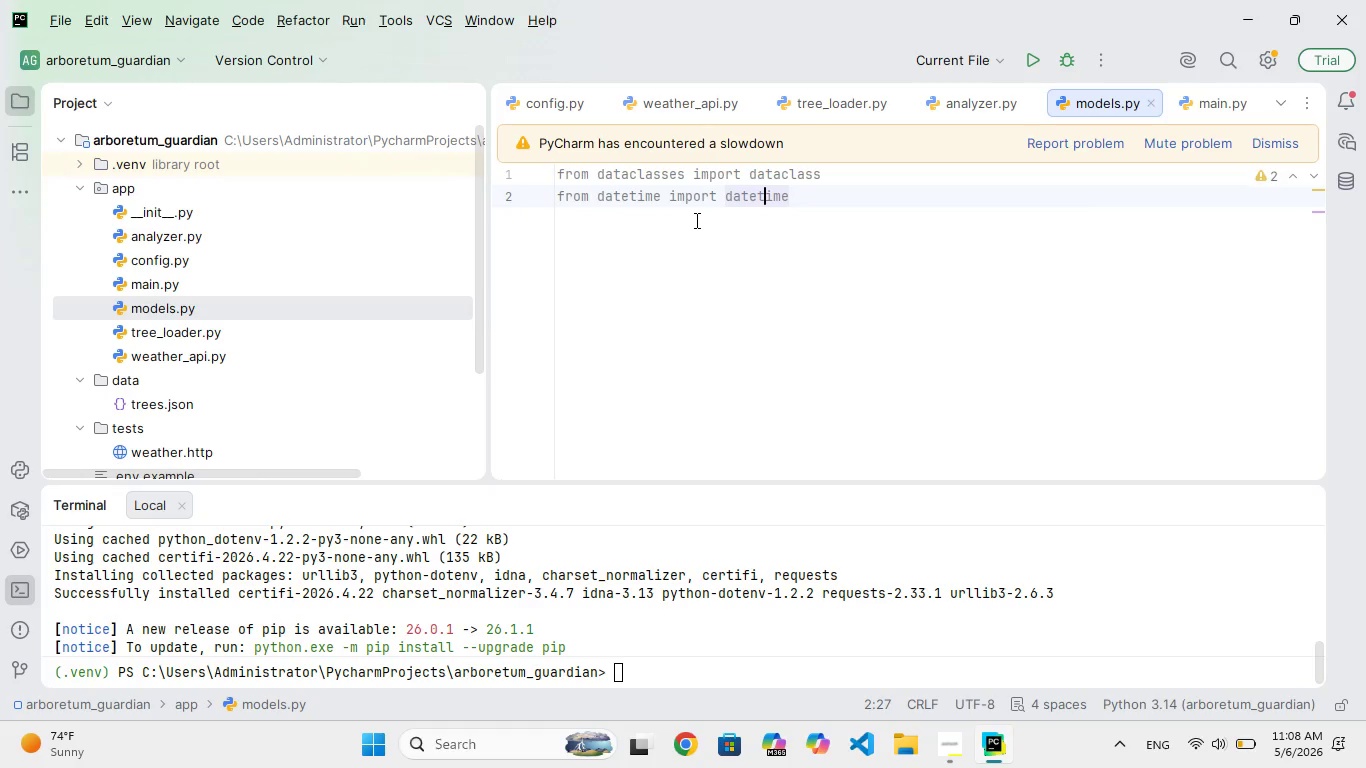 
hold_key(key=ArrowRight, duration=0.75)
 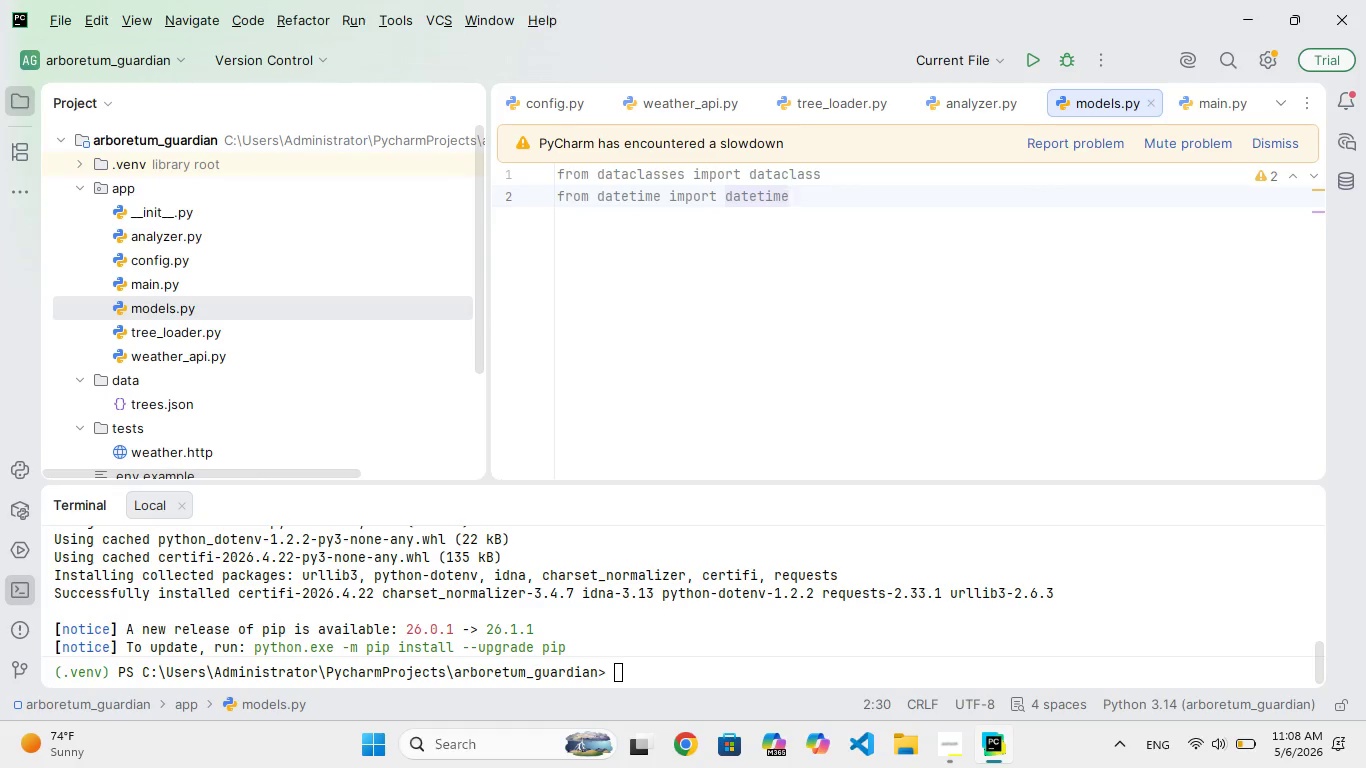 
key(Enter)
 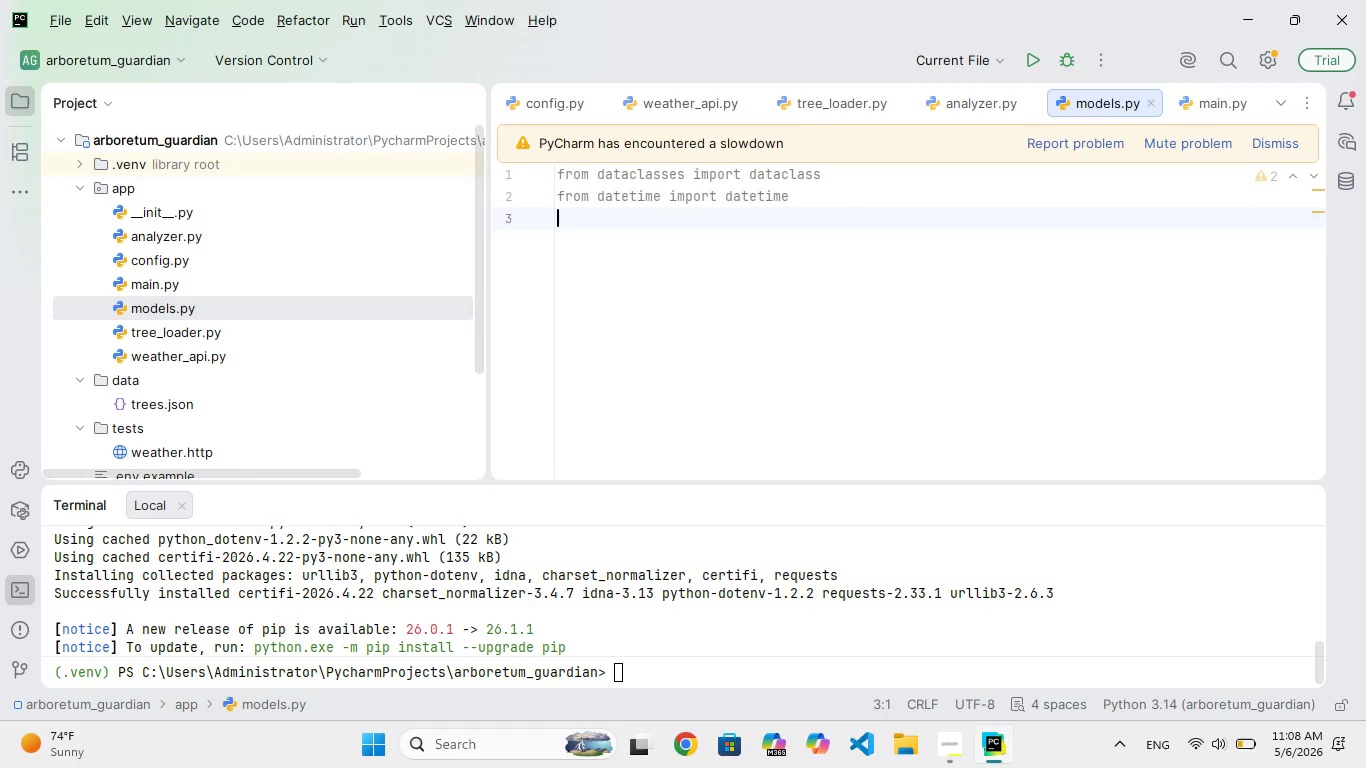 
key(Enter)
 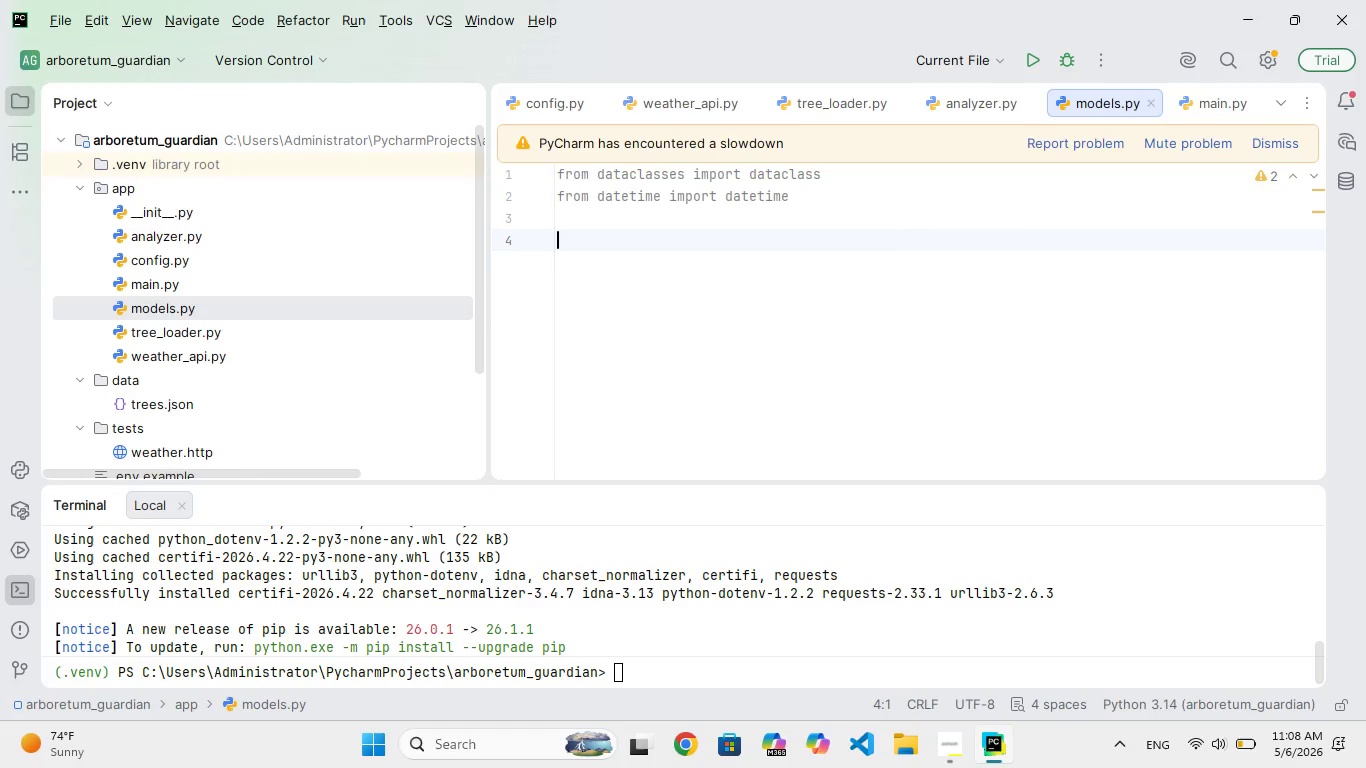 
type(@dataclass)
 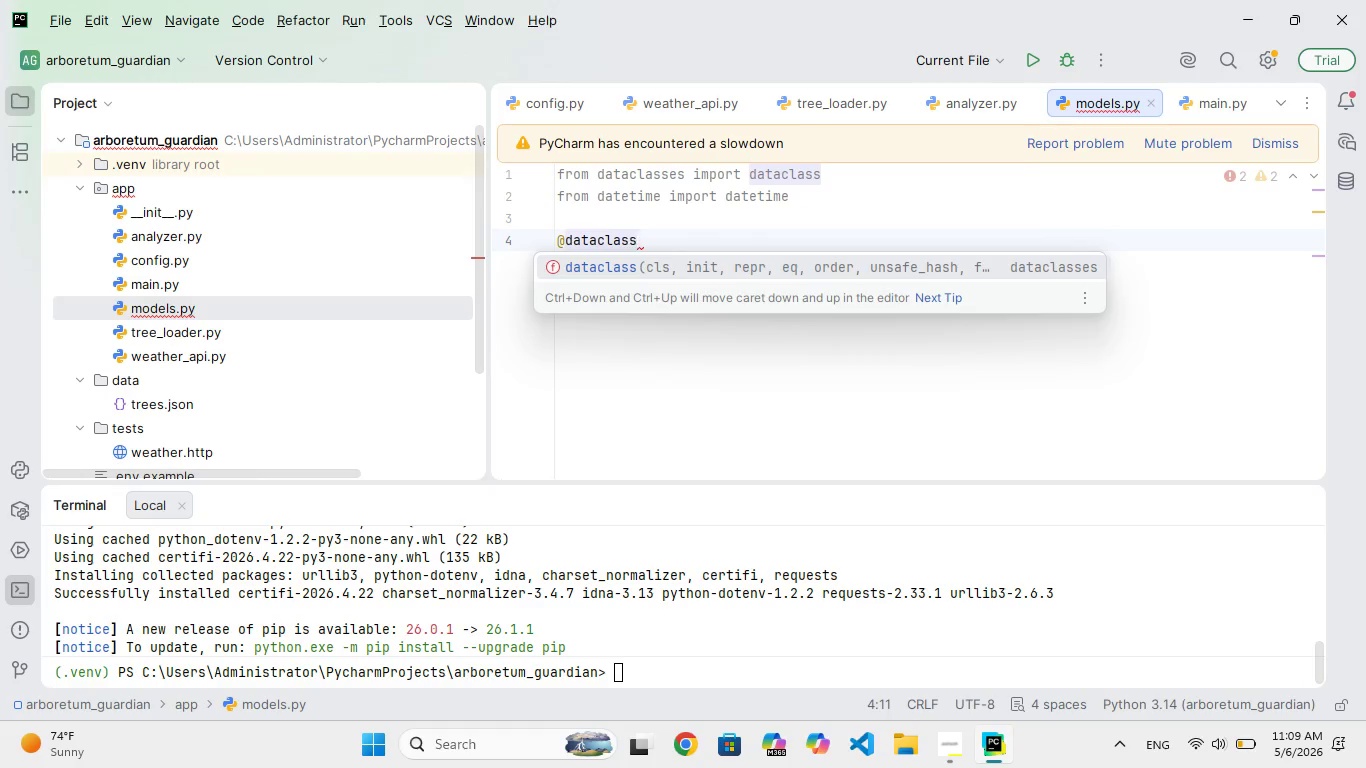 
key(Enter)
 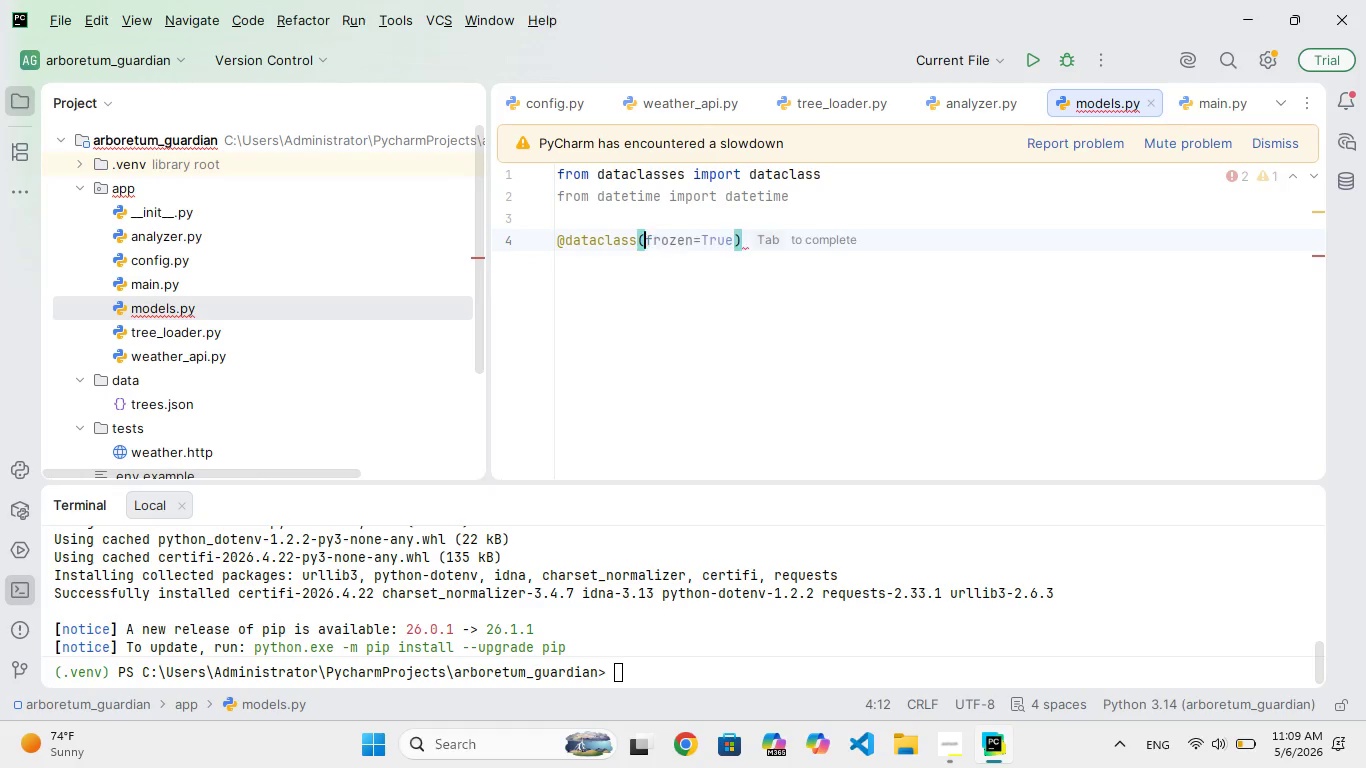 
type(class)
key(Backspace)
key(Backspace)
key(Backspace)
key(Backspace)
key(Backspace)
 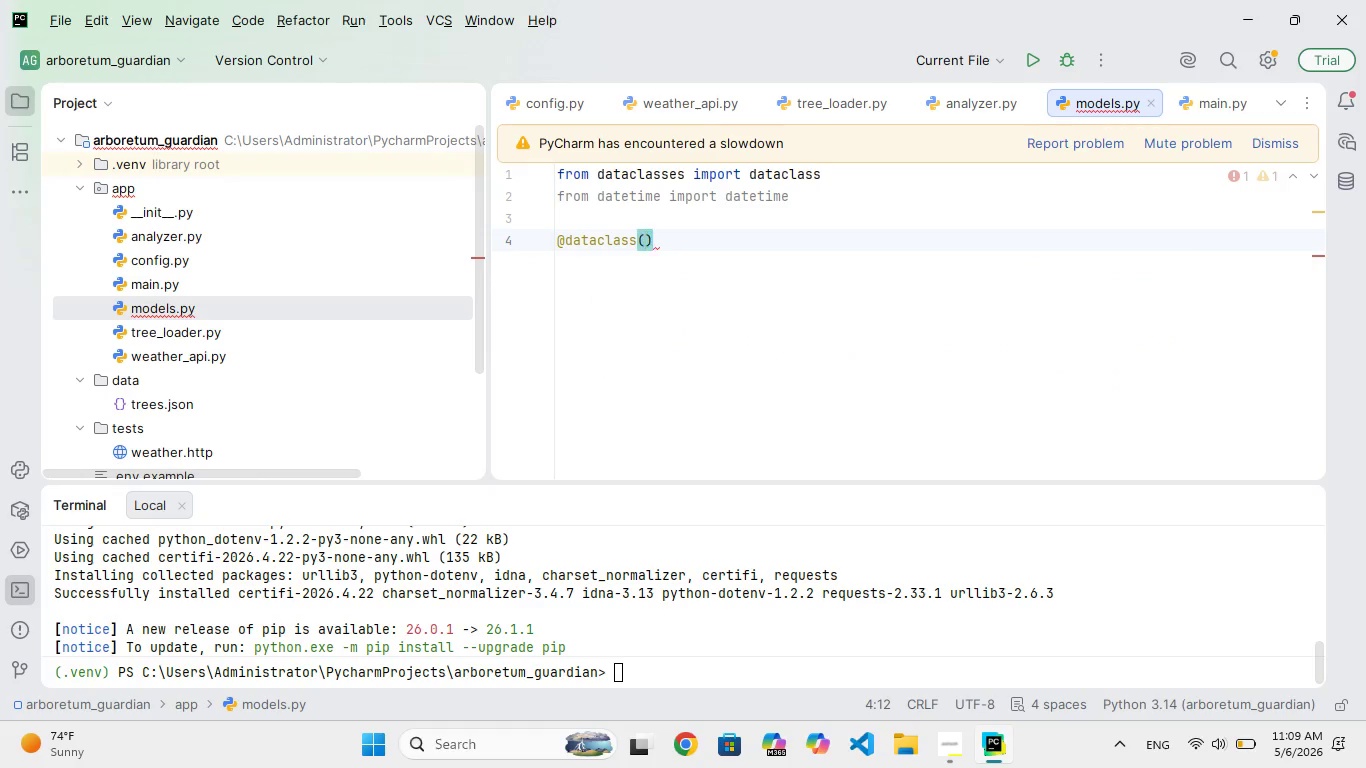 
key(ArrowRight)
 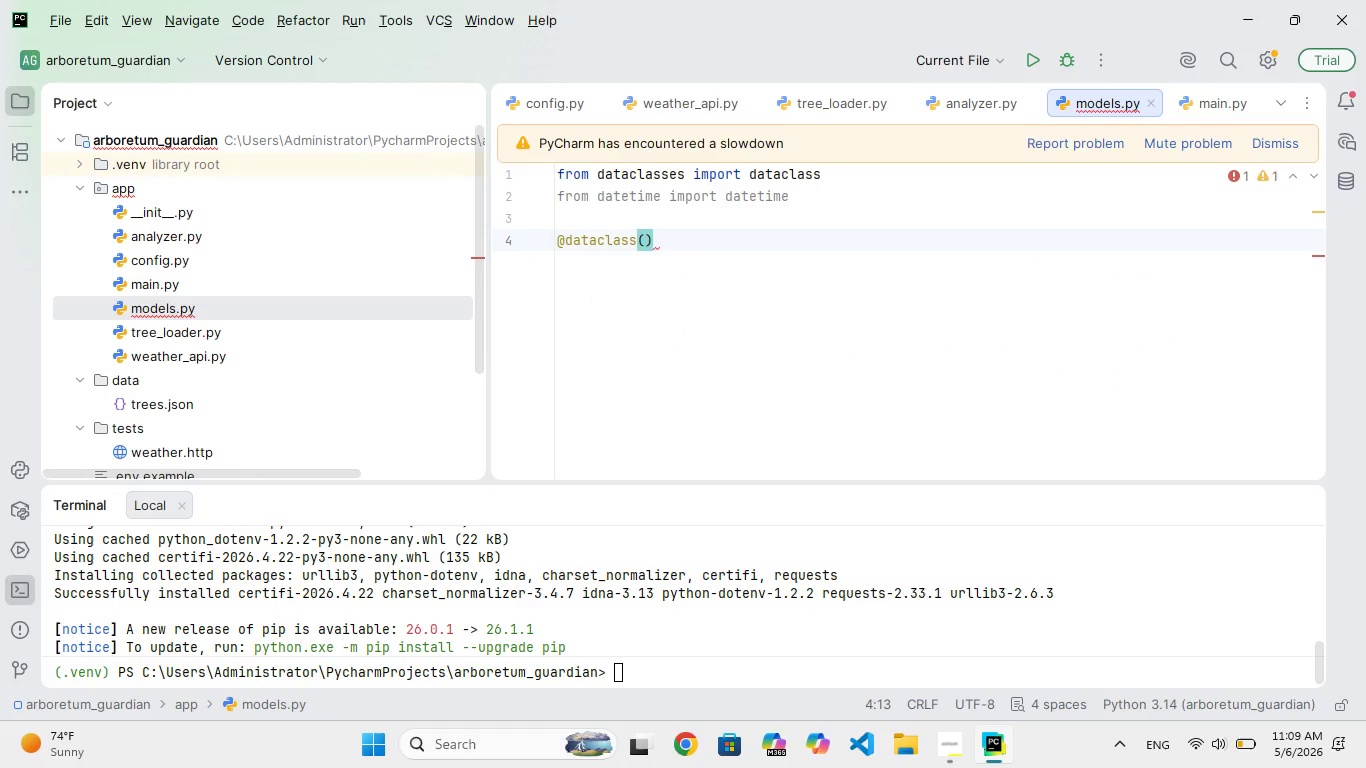 
key(Backspace)
 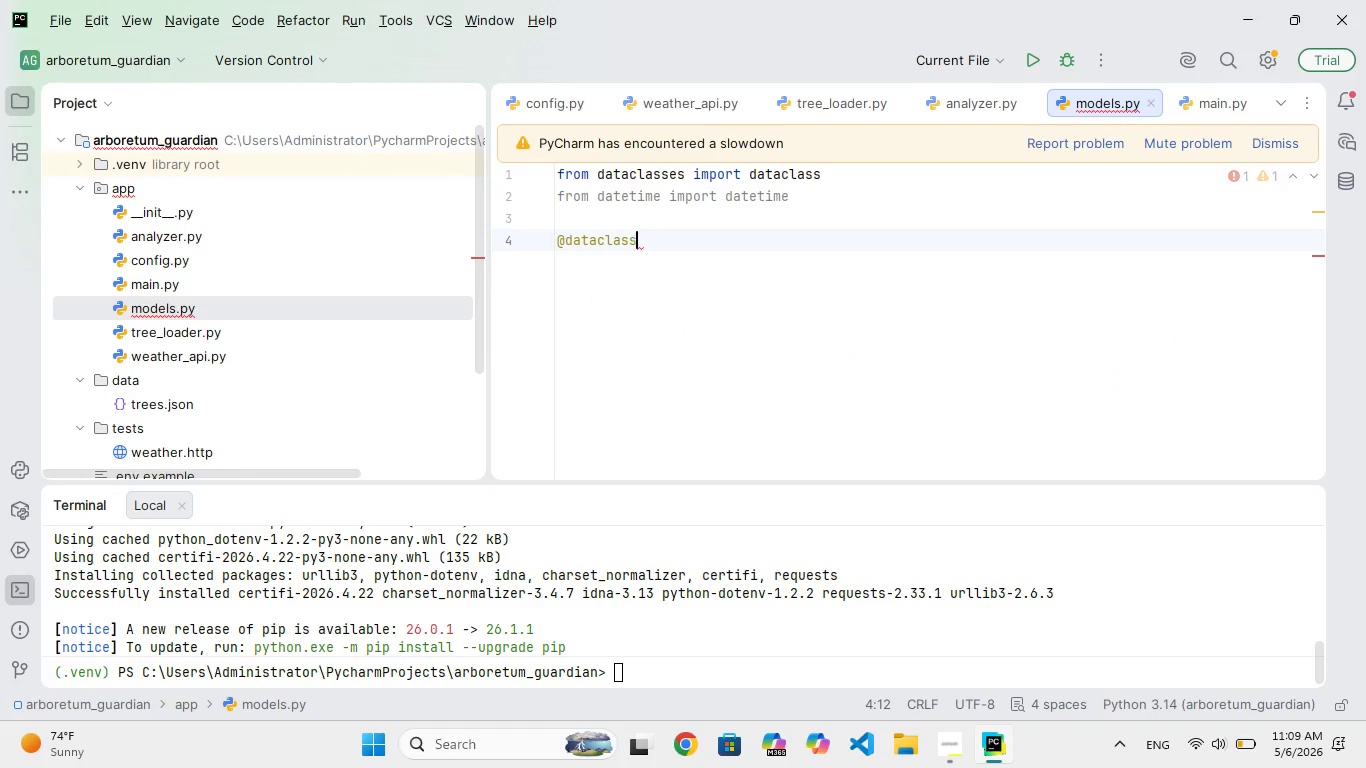 
key(Backspace)
 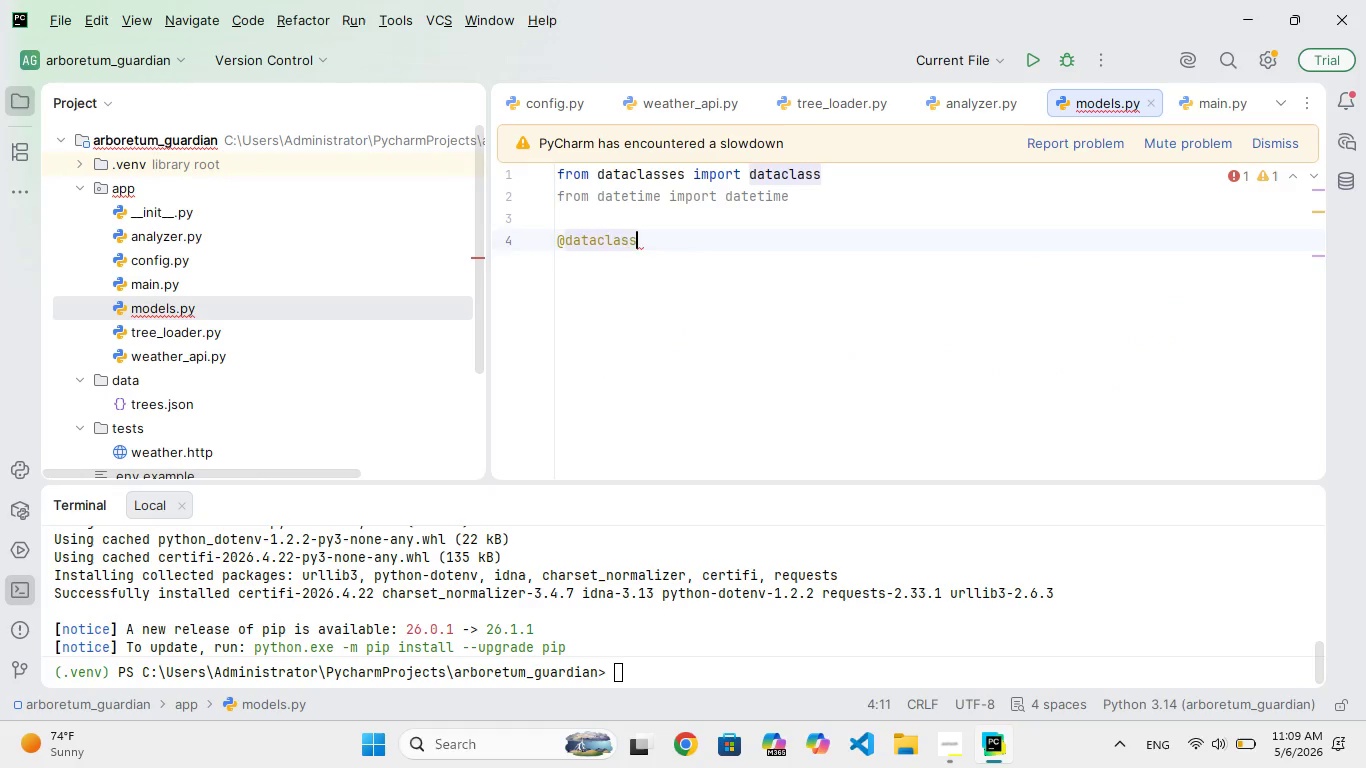 
key(Enter)
 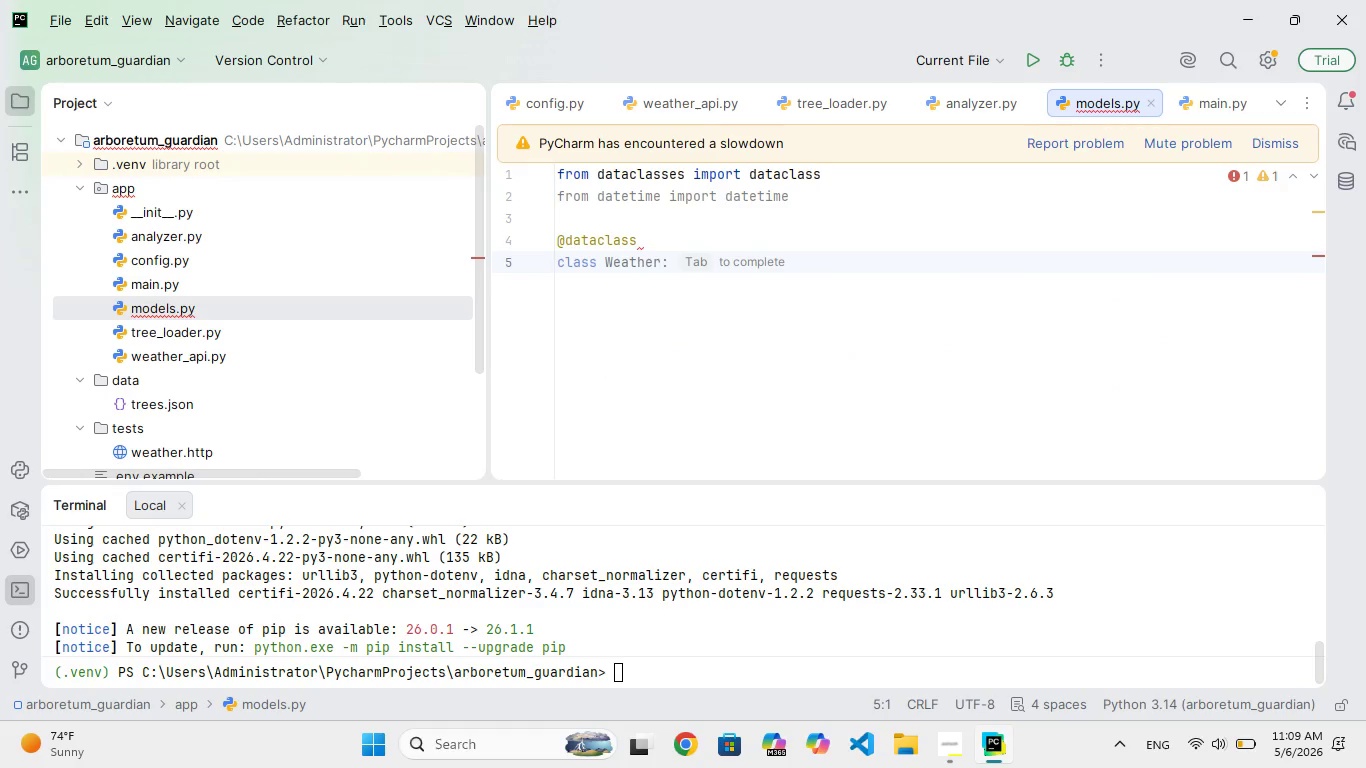 
type(class Tree:)
 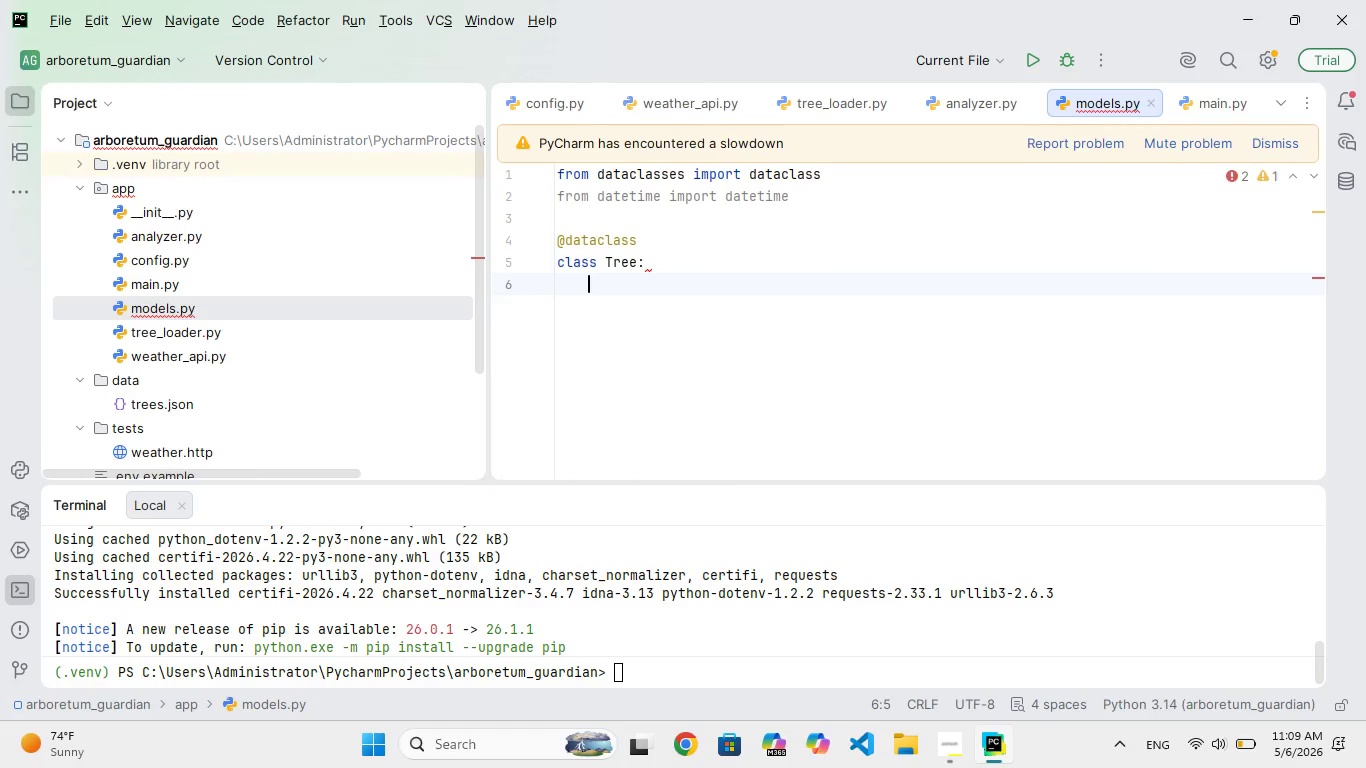 
 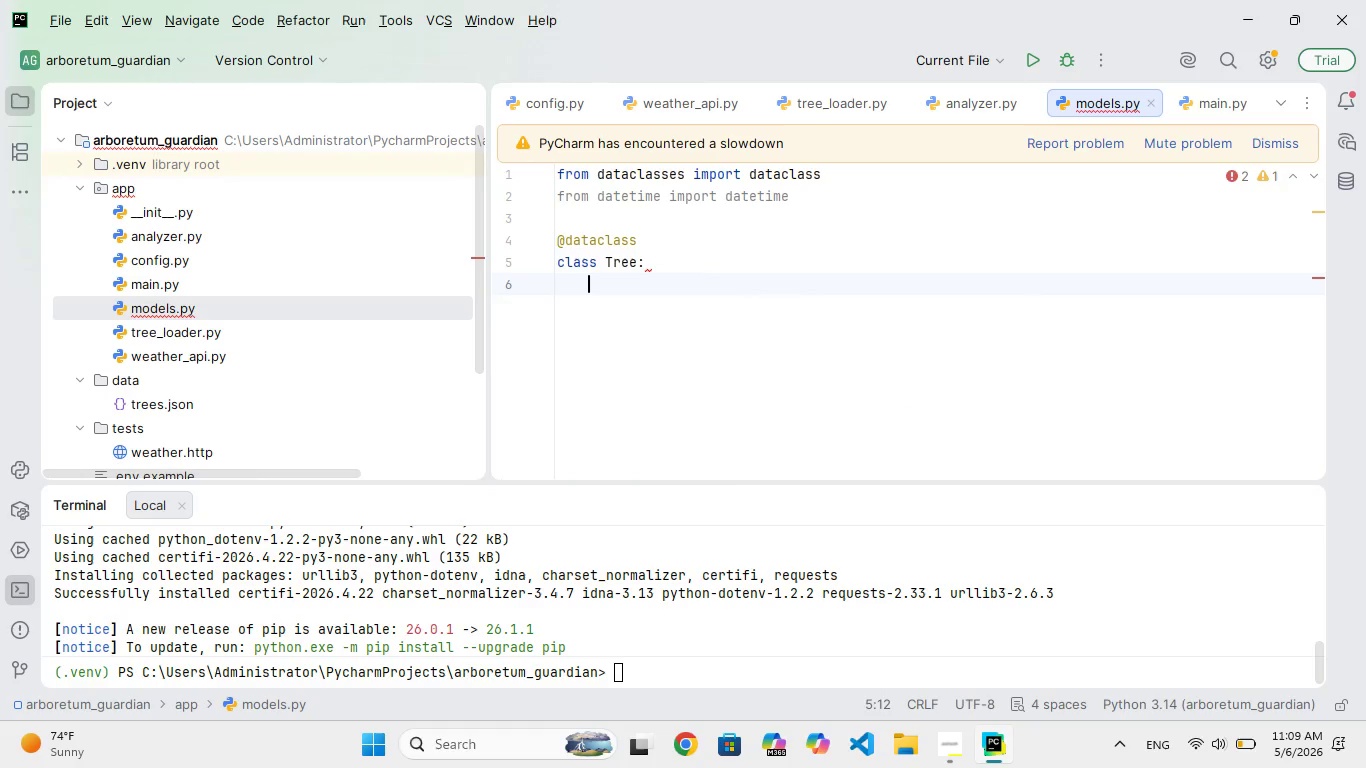 
key(Enter)
 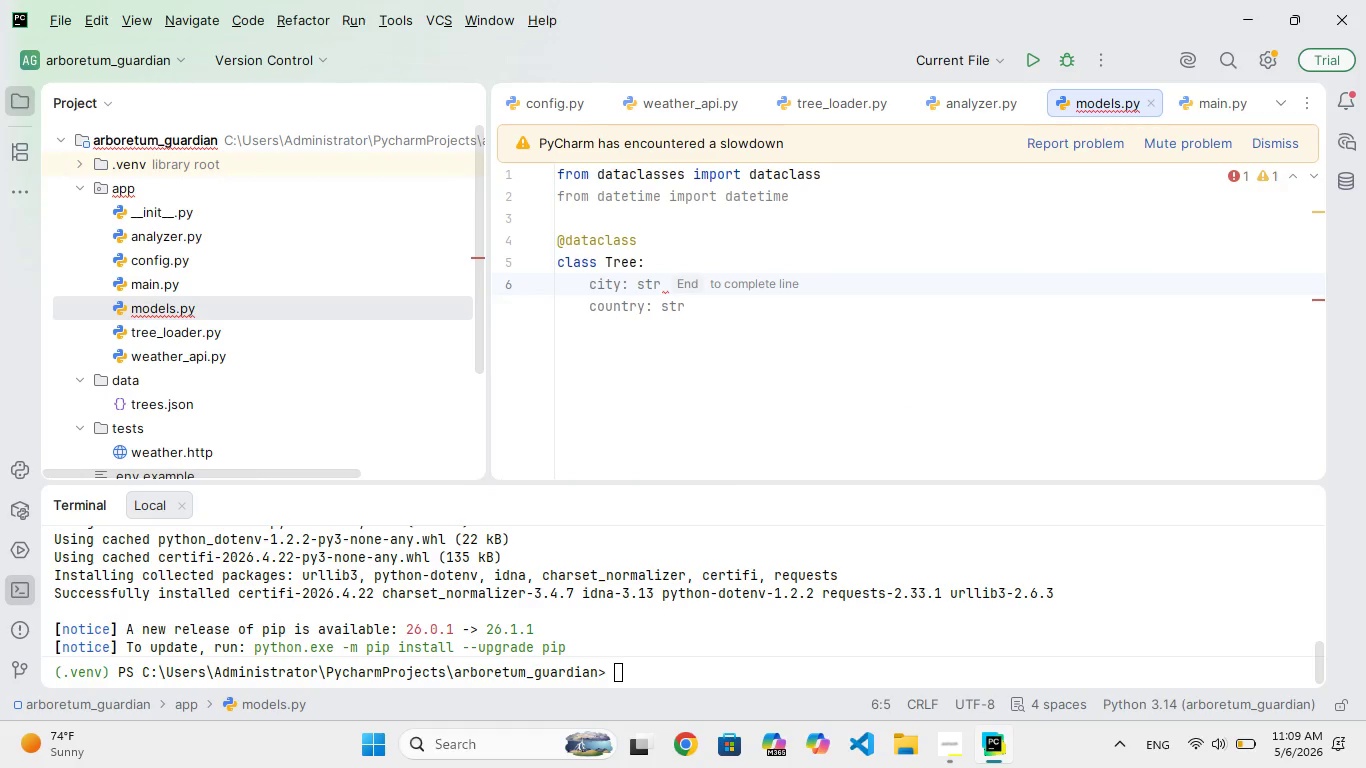 
type(id: str)
 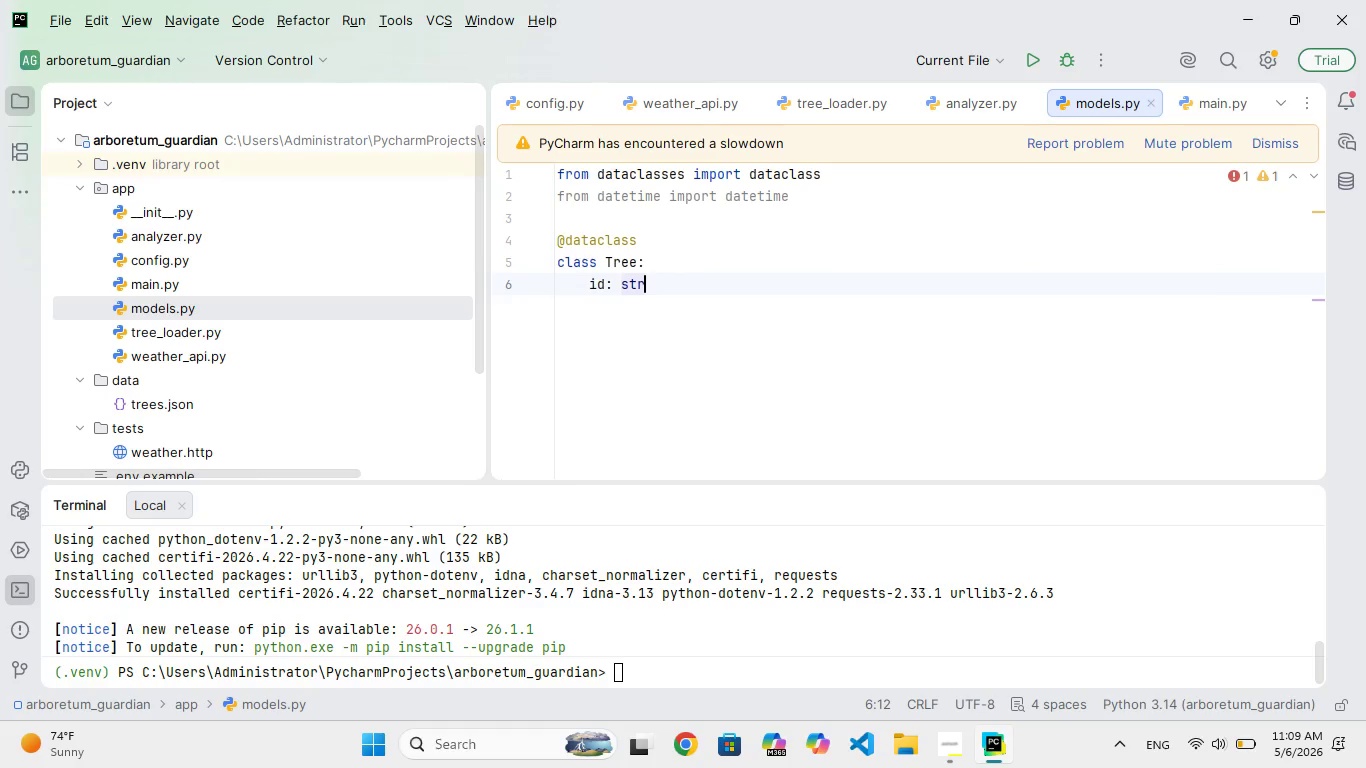 
key(Enter)
 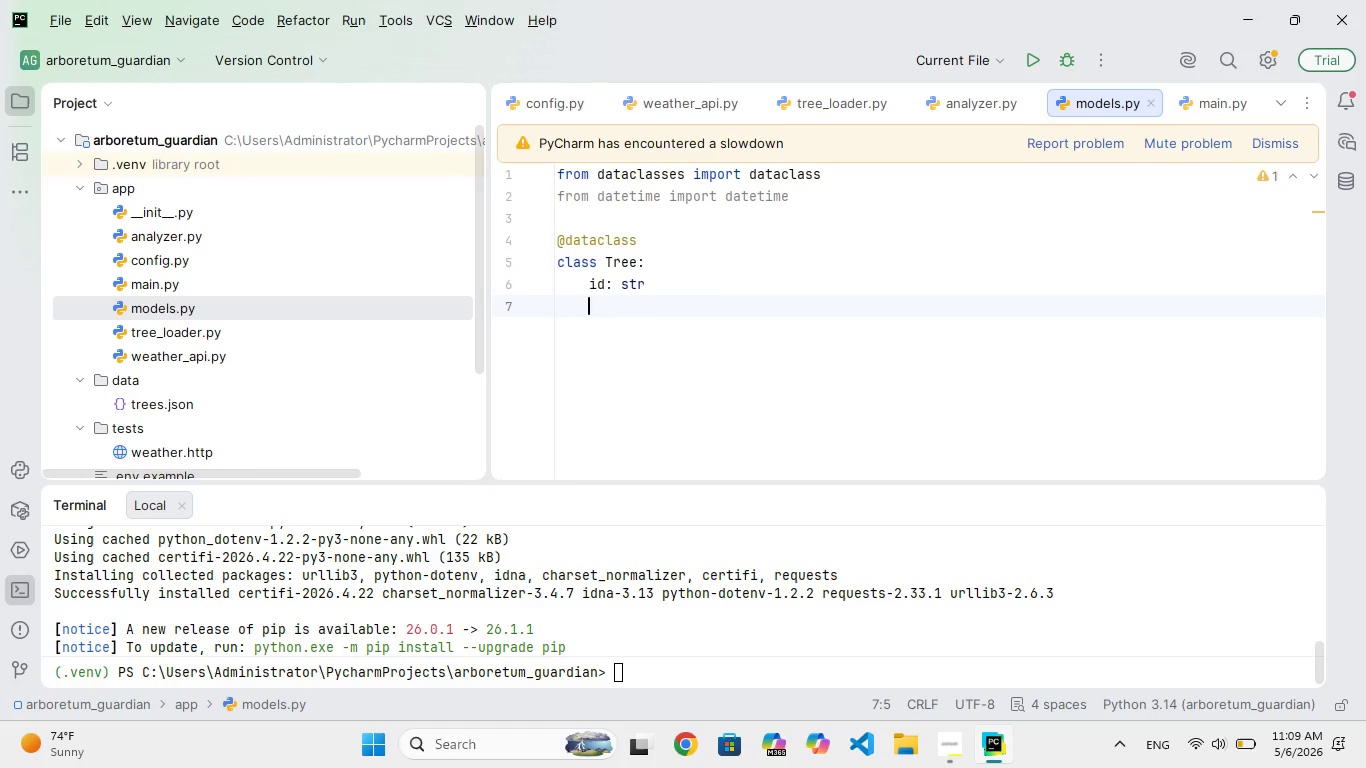 
type(latitude: flot)
 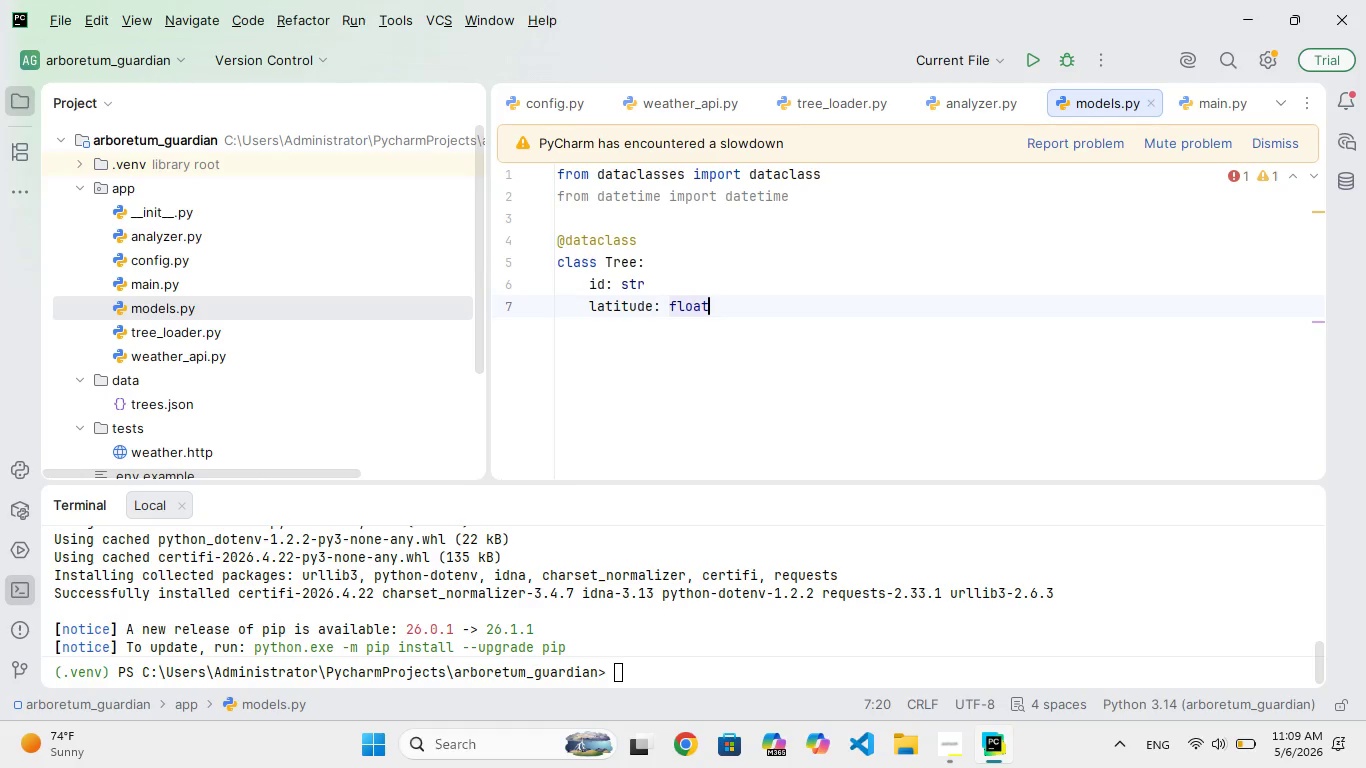 
 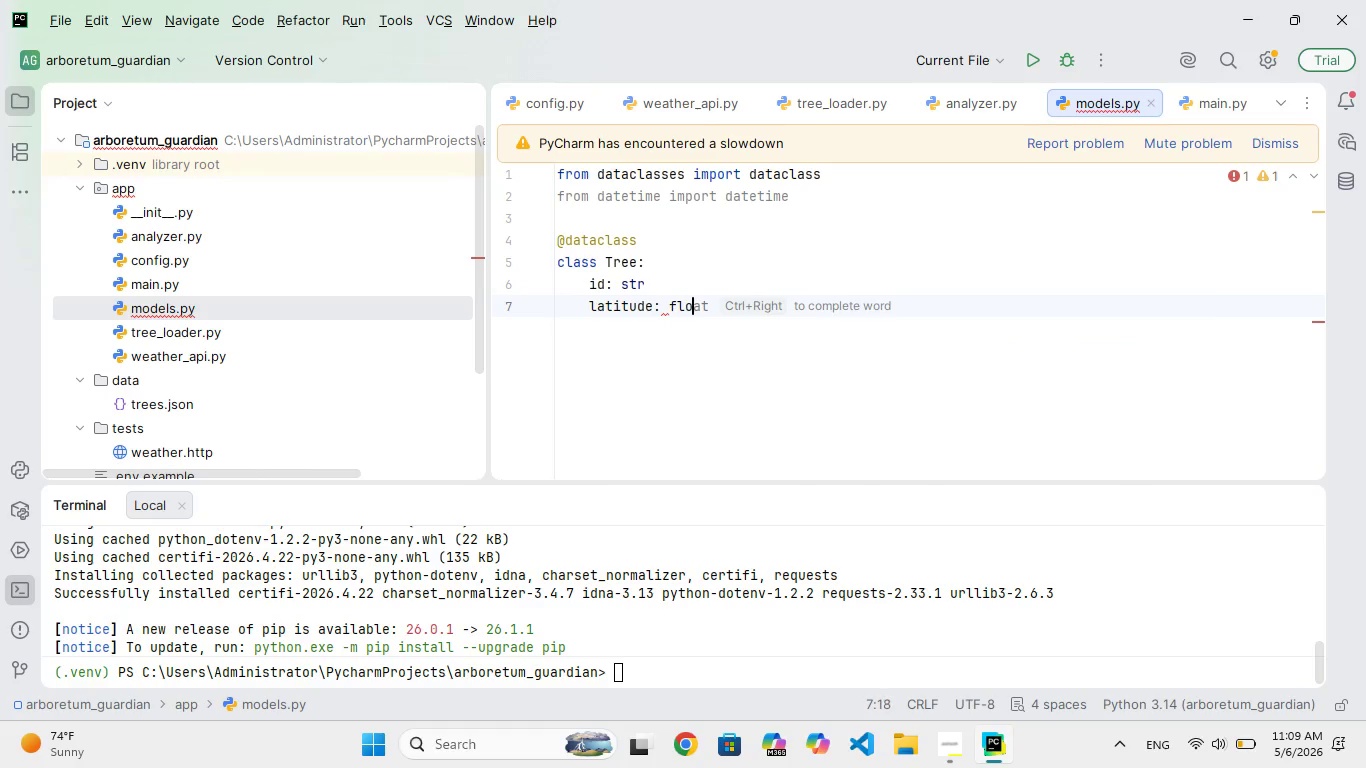 
hold_key(key=A, duration=0.31)
 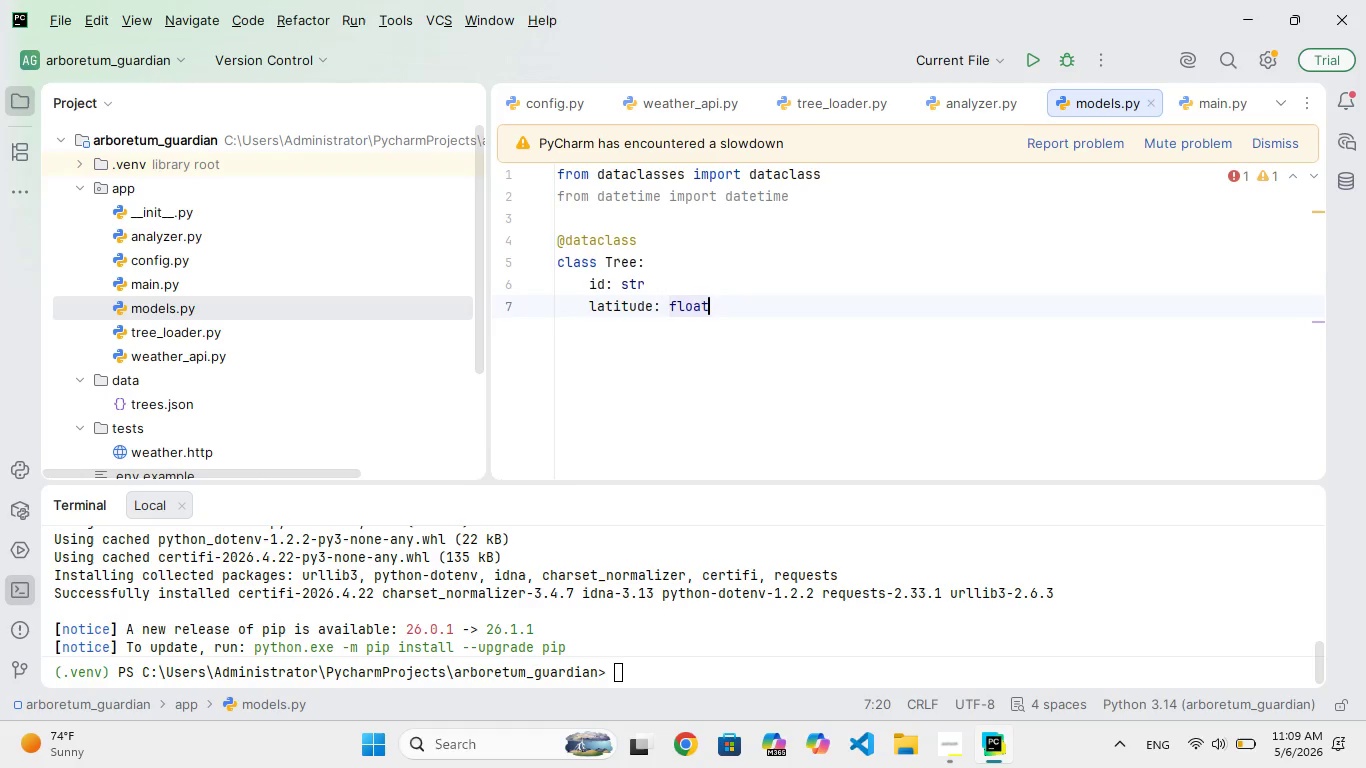 
key(Enter)
 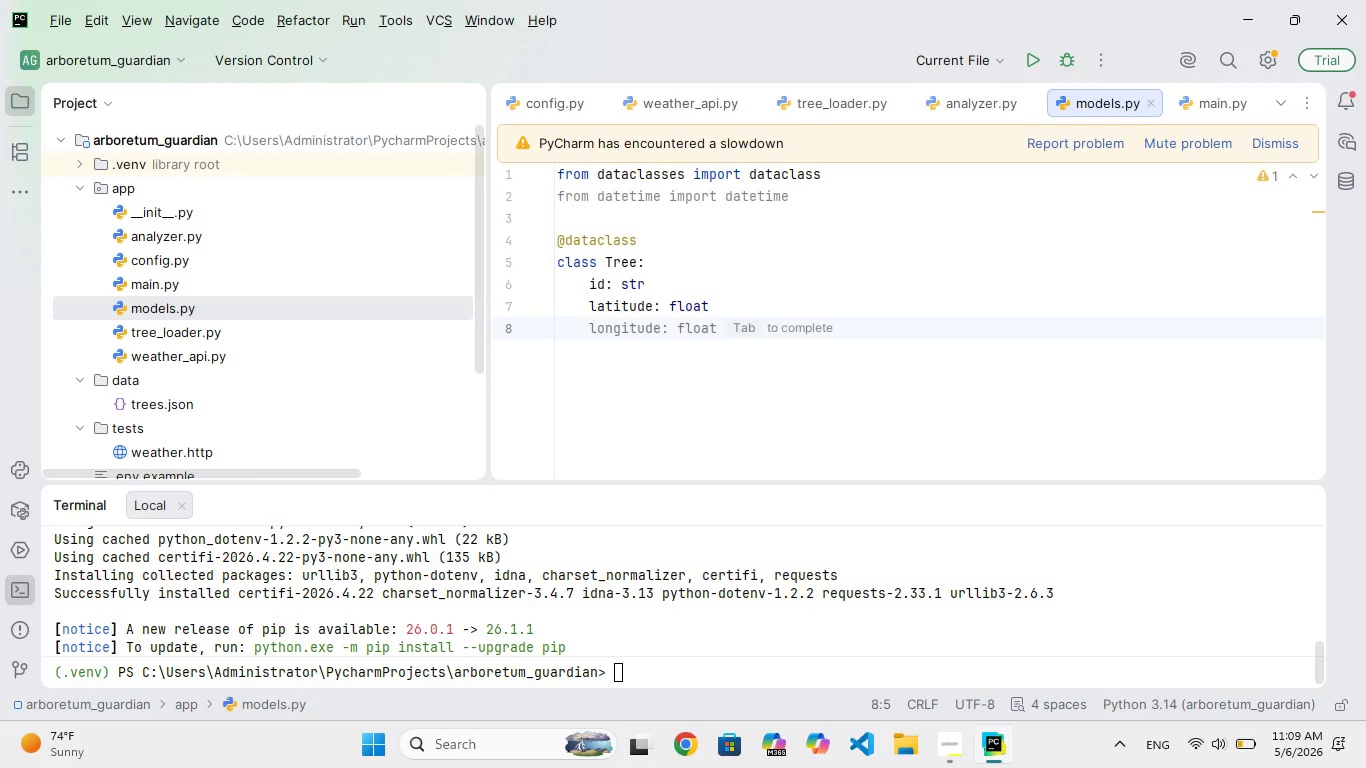 
type(longt)
key(Backspace)
type(itude: )
 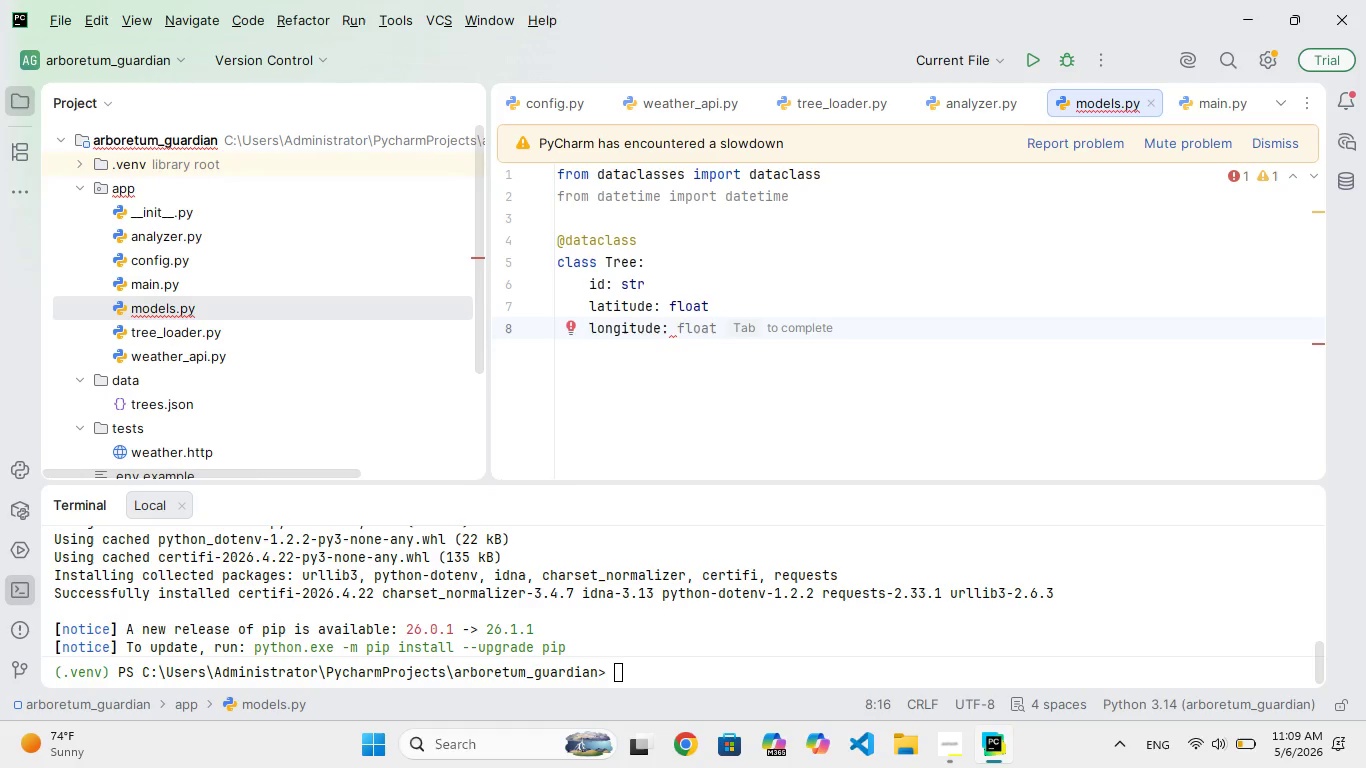 
type(float)
 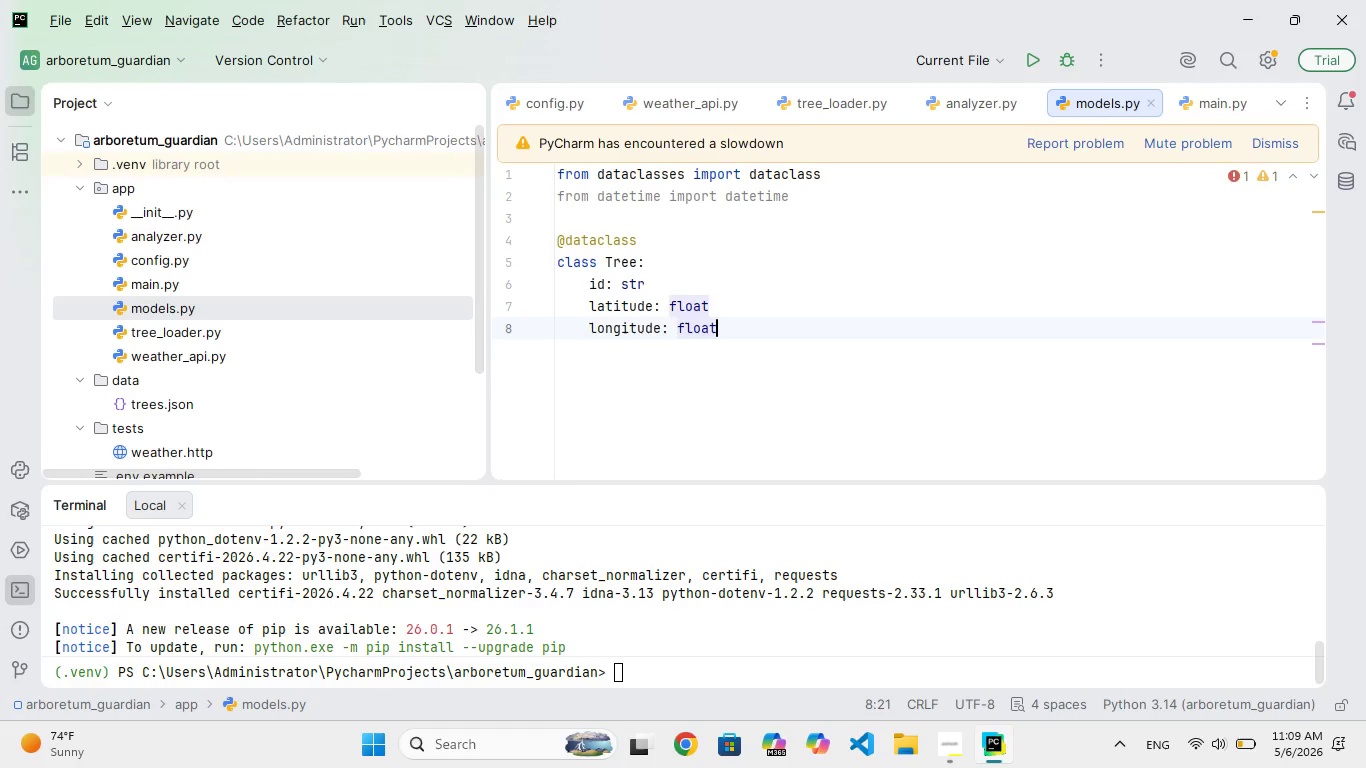 
key(Enter)
 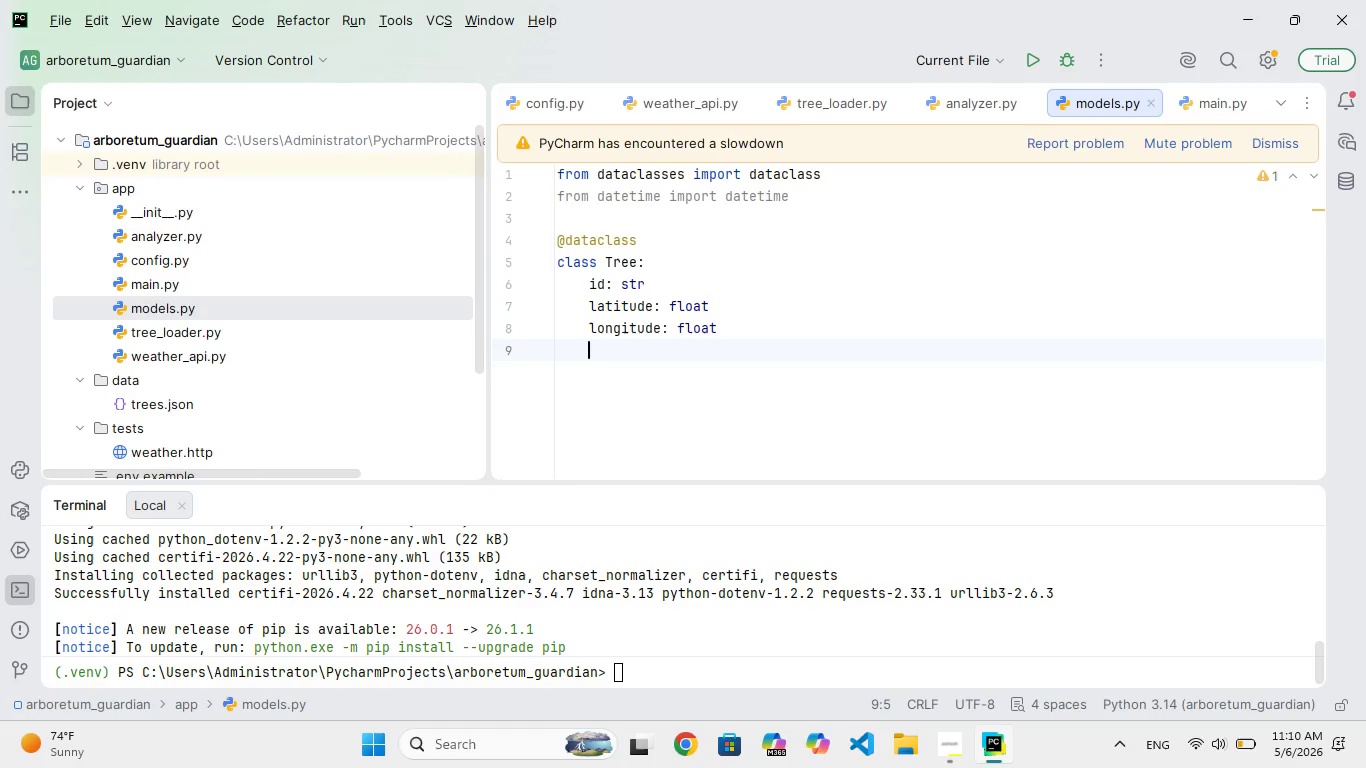 
wait(11.72)
 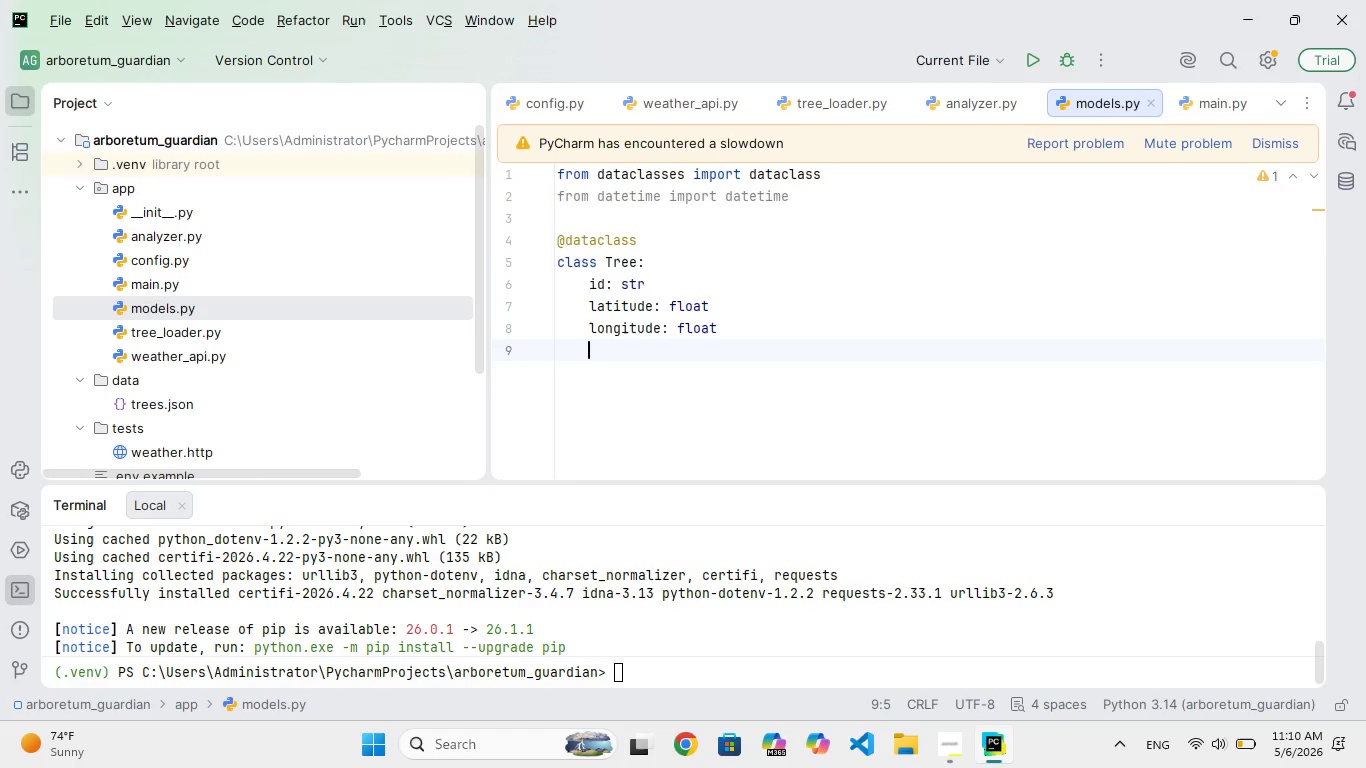 
type(planted_date: date)
 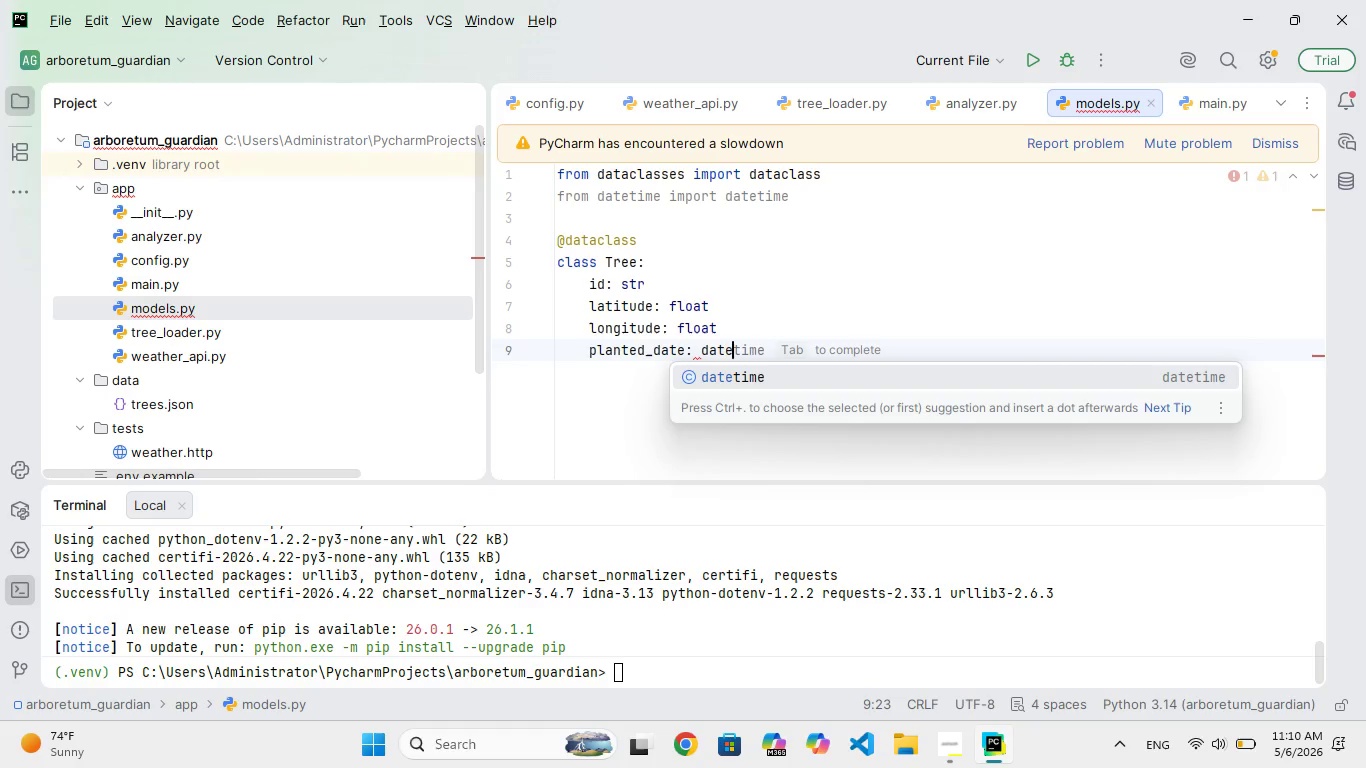 
type(time)
 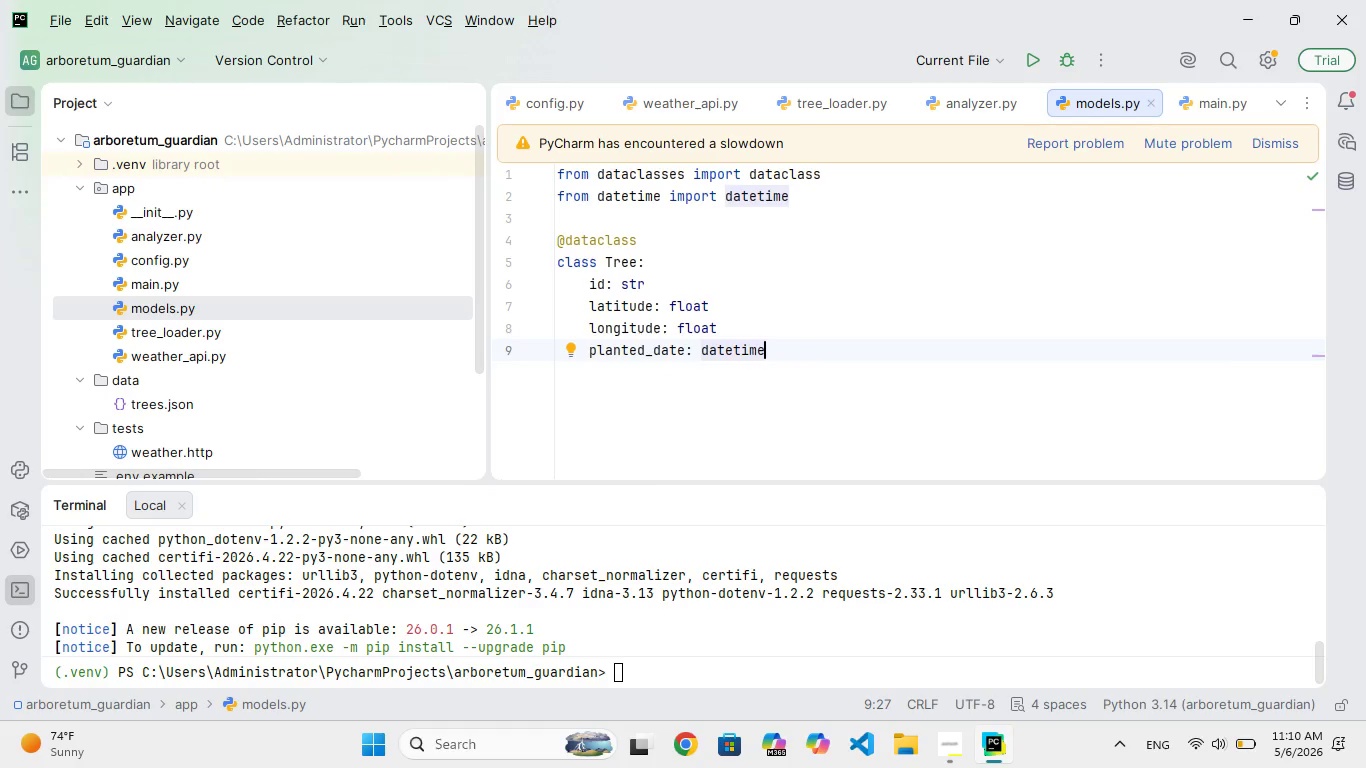 
wait(9.69)
 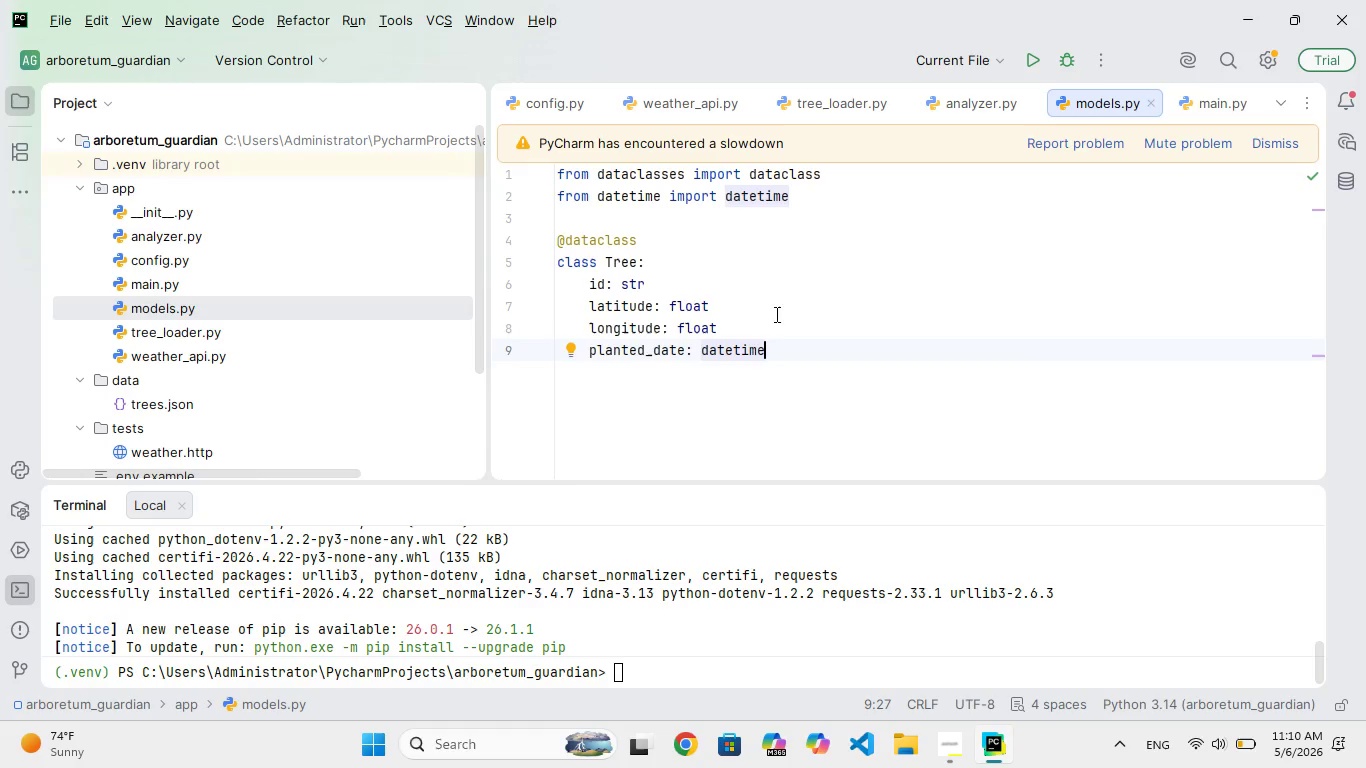 
left_click([775, 319])
 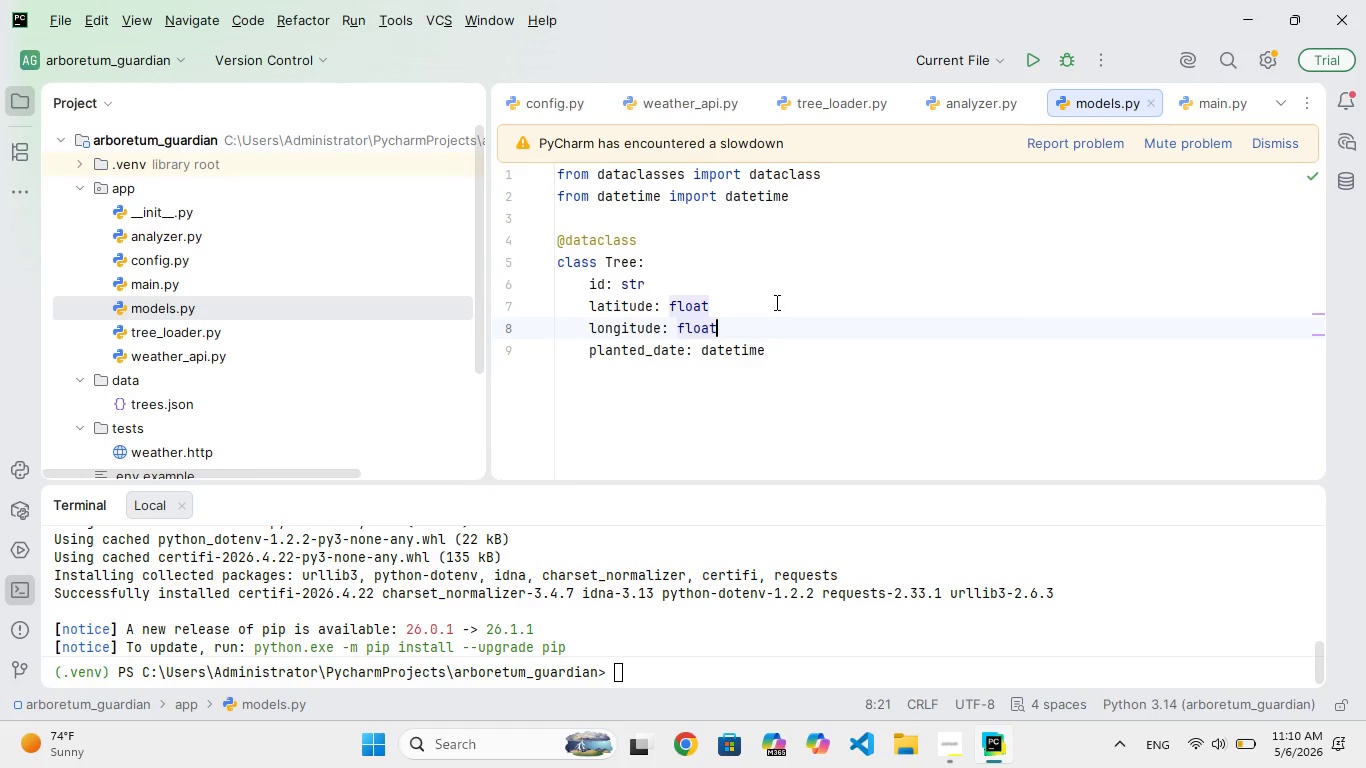 
scroll: coordinate [765, 284], scroll_direction: up, amount: 128.0
 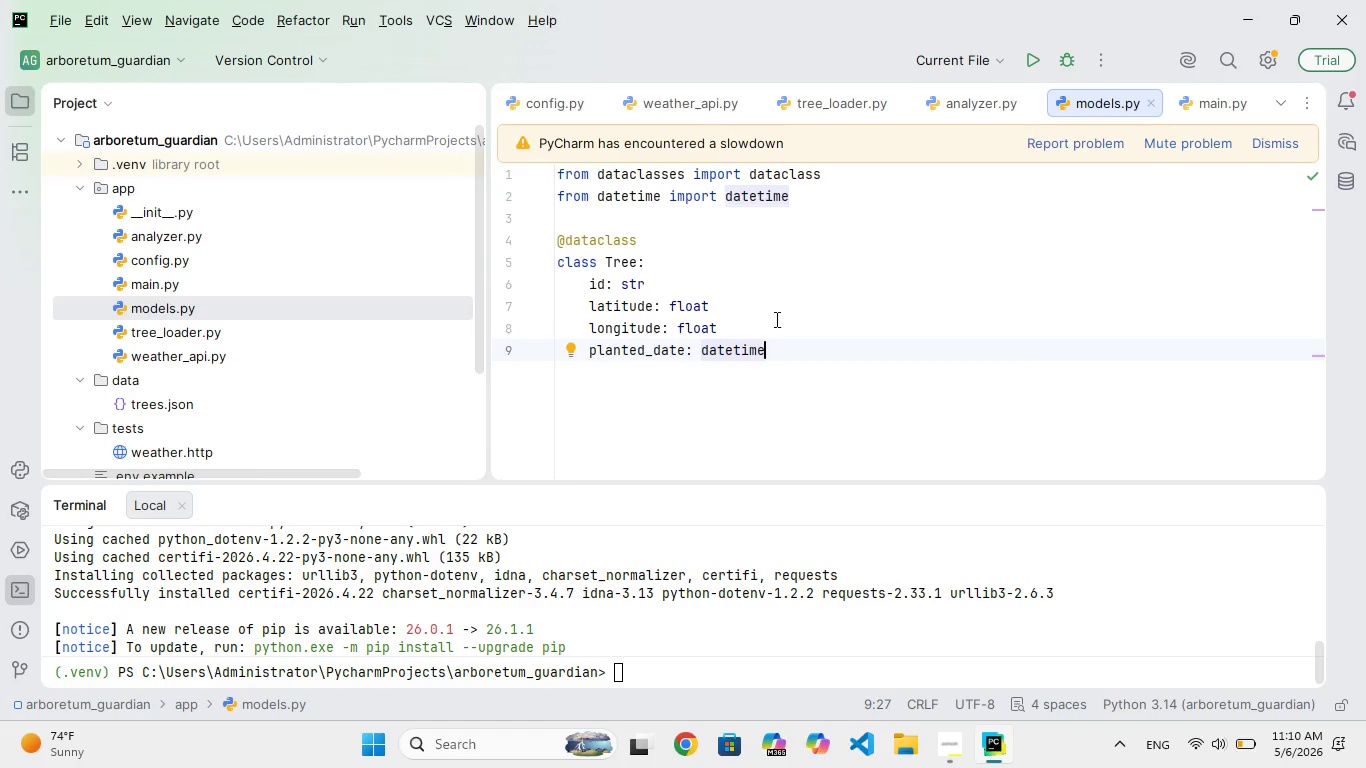 
left_click([775, 302])
 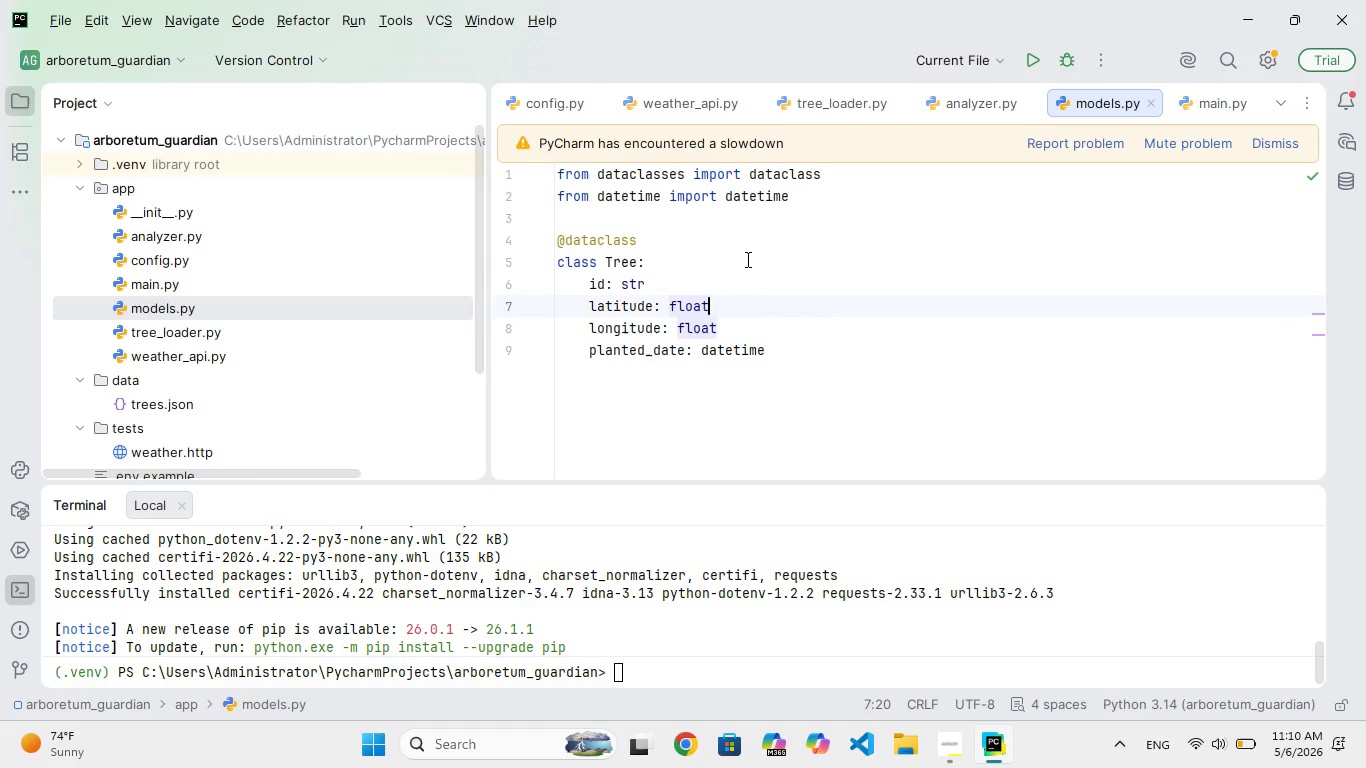 
left_click([746, 259])
 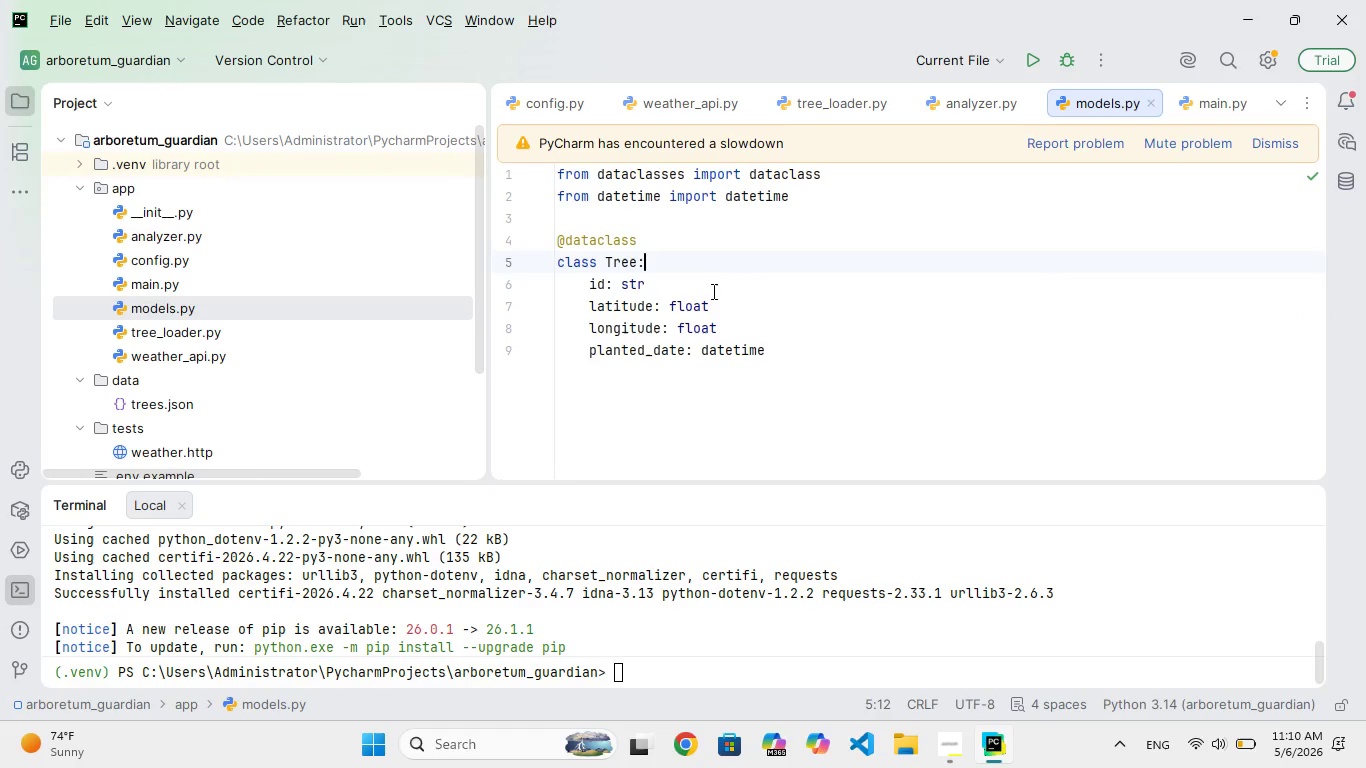 
left_click([712, 293])
 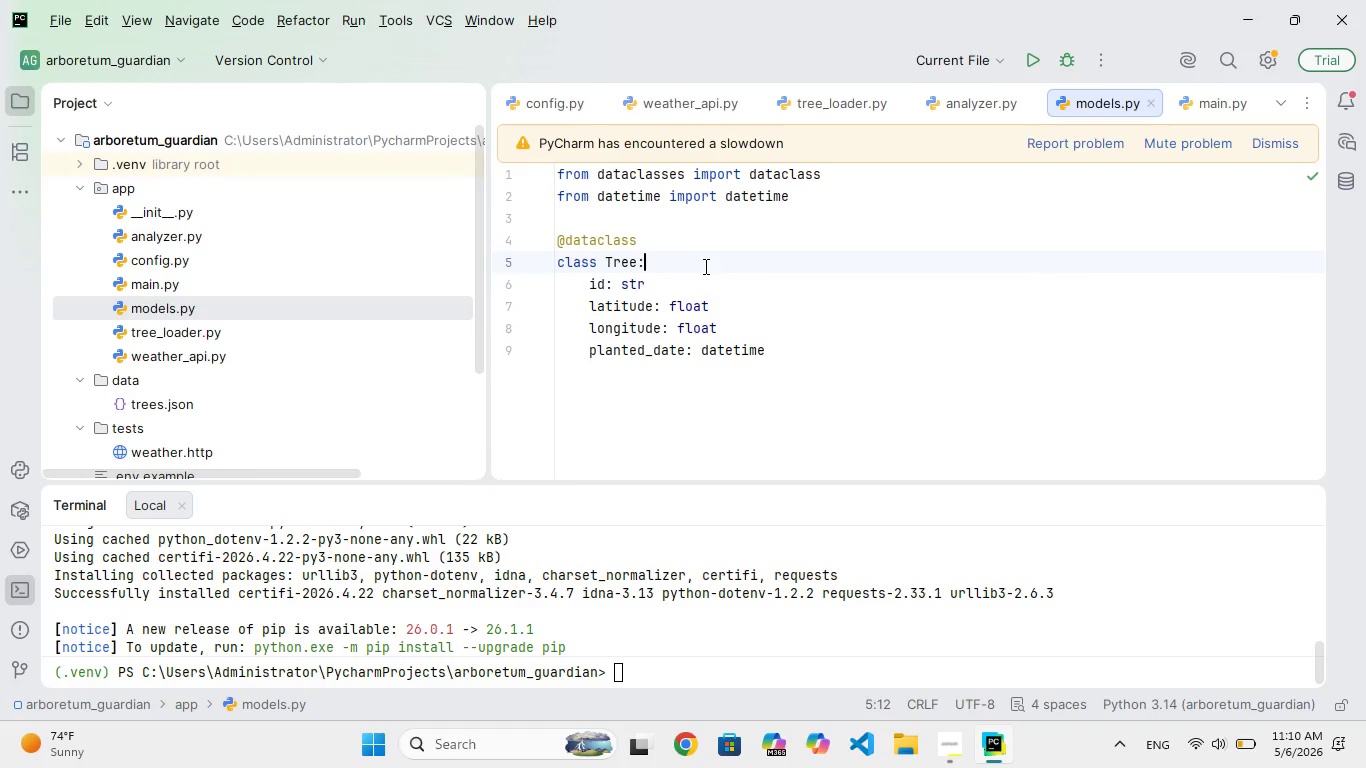 
double_click([715, 248])
 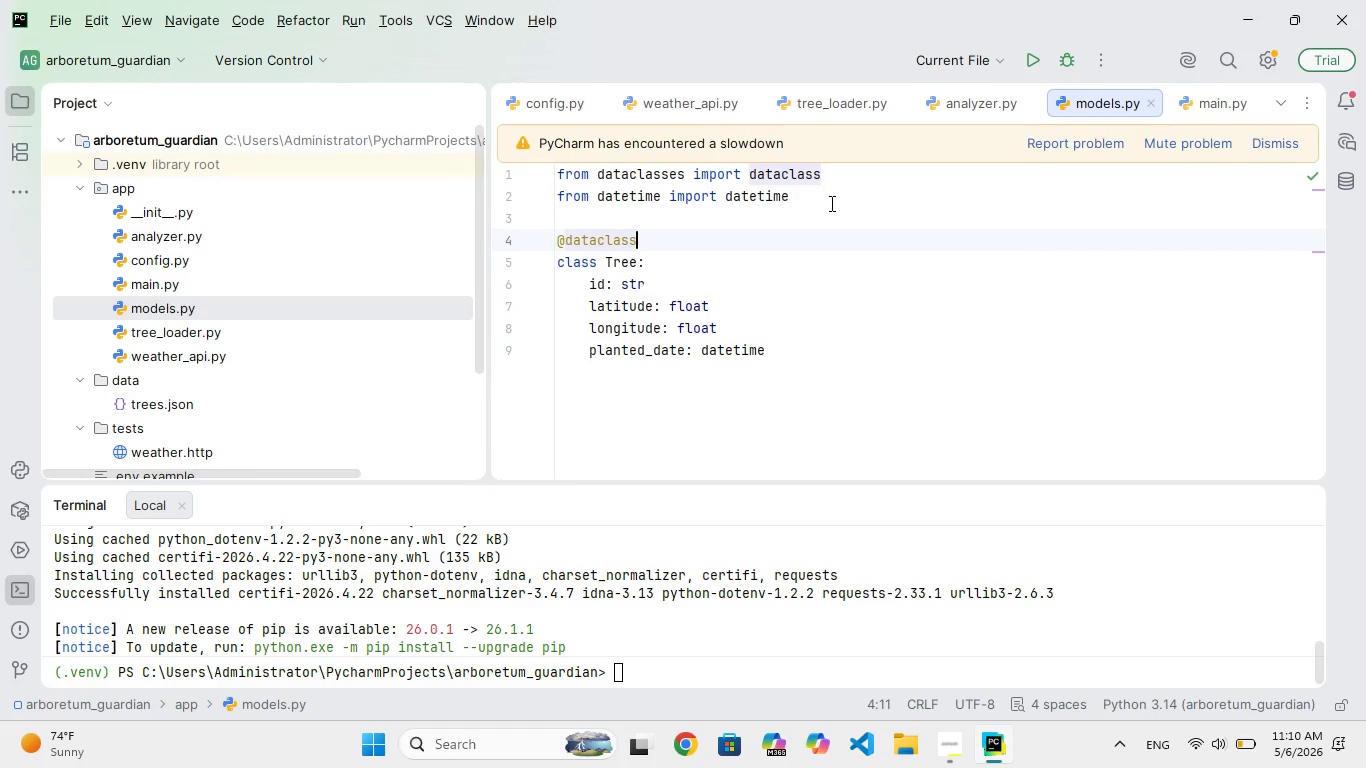 
left_click([845, 202])
 